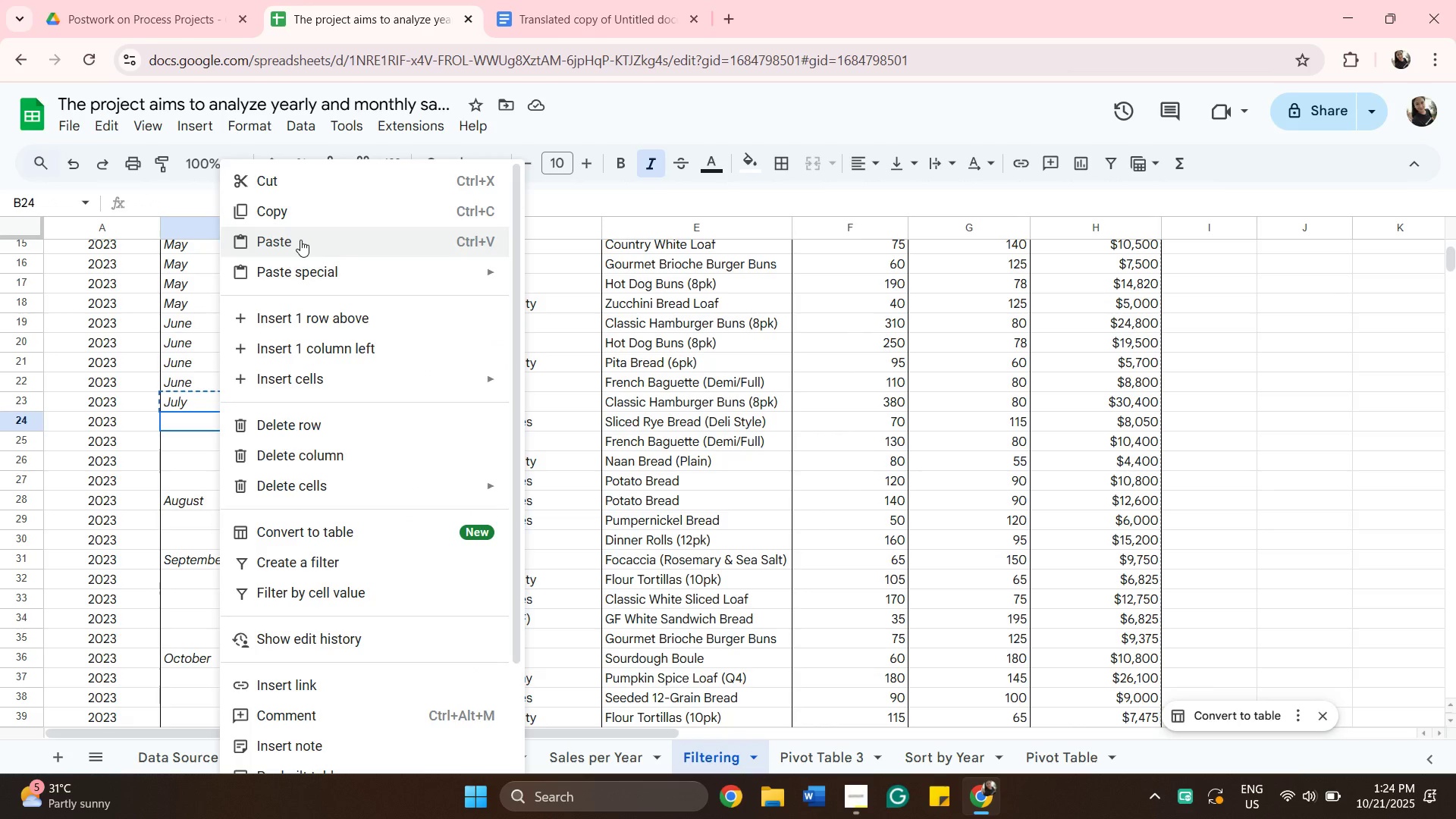 
left_click([300, 240])
 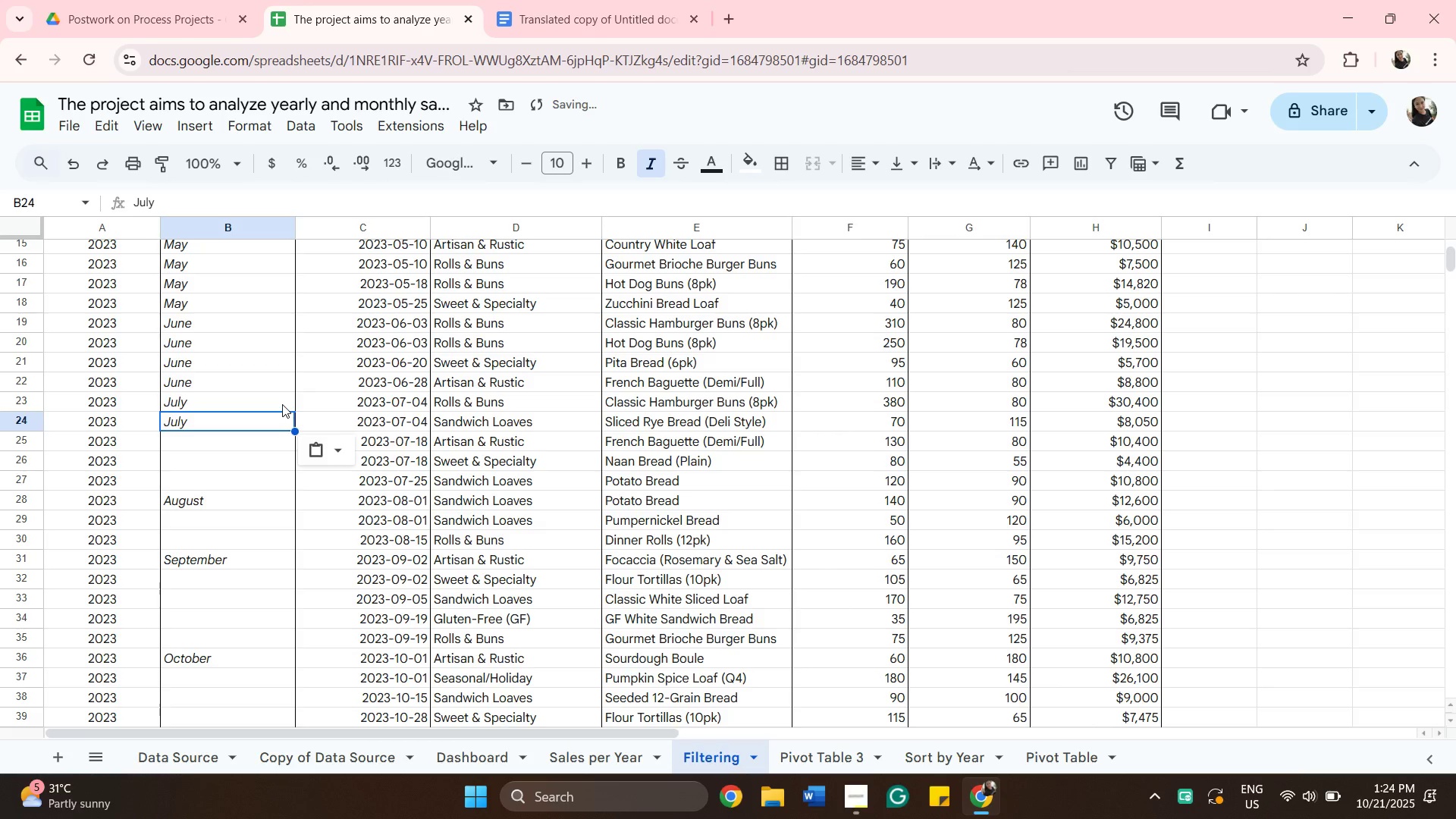 
left_click([282, 404])
 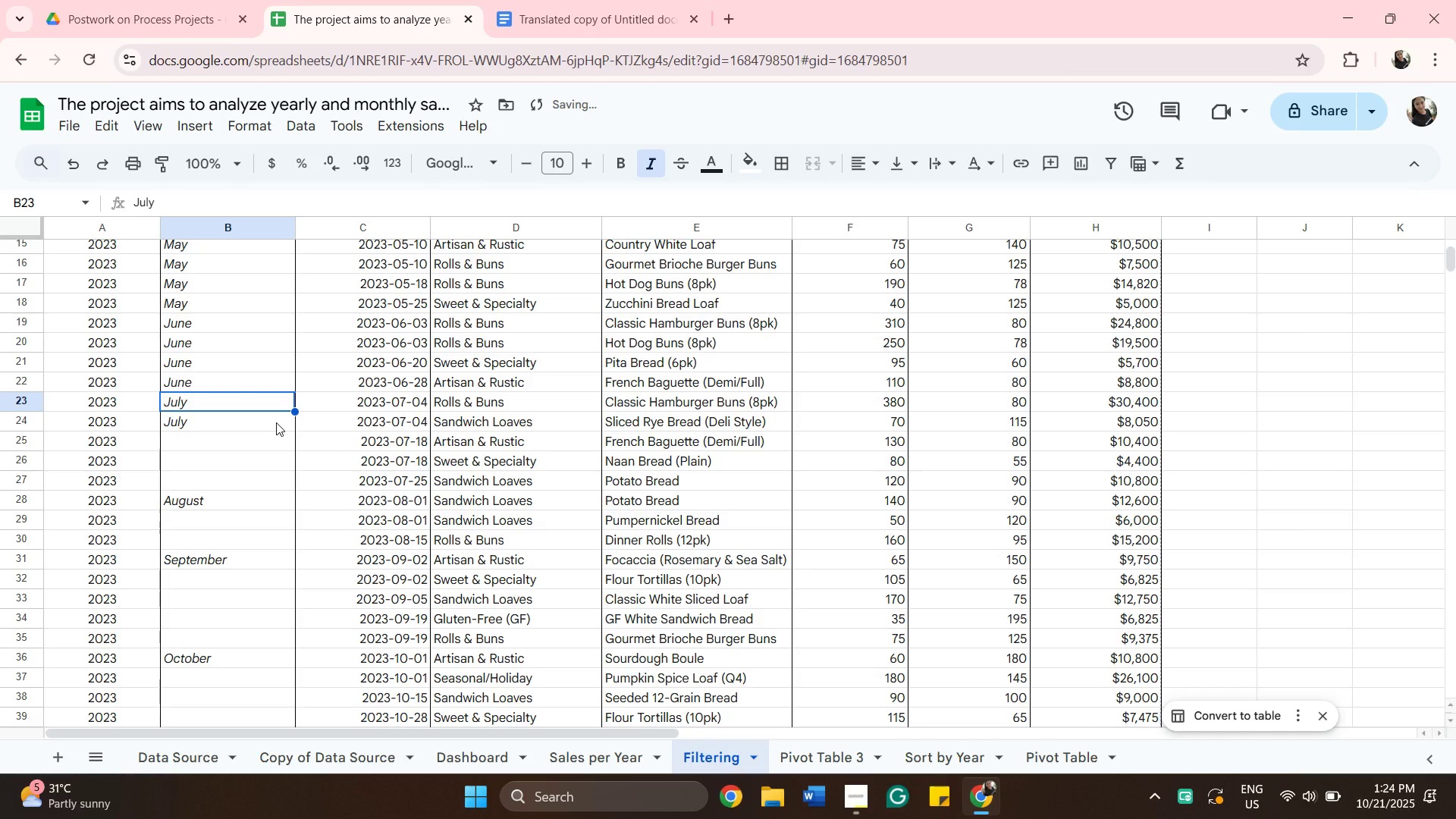 
hold_key(key=ShiftLeft, duration=0.35)
left_click([276, 422])
 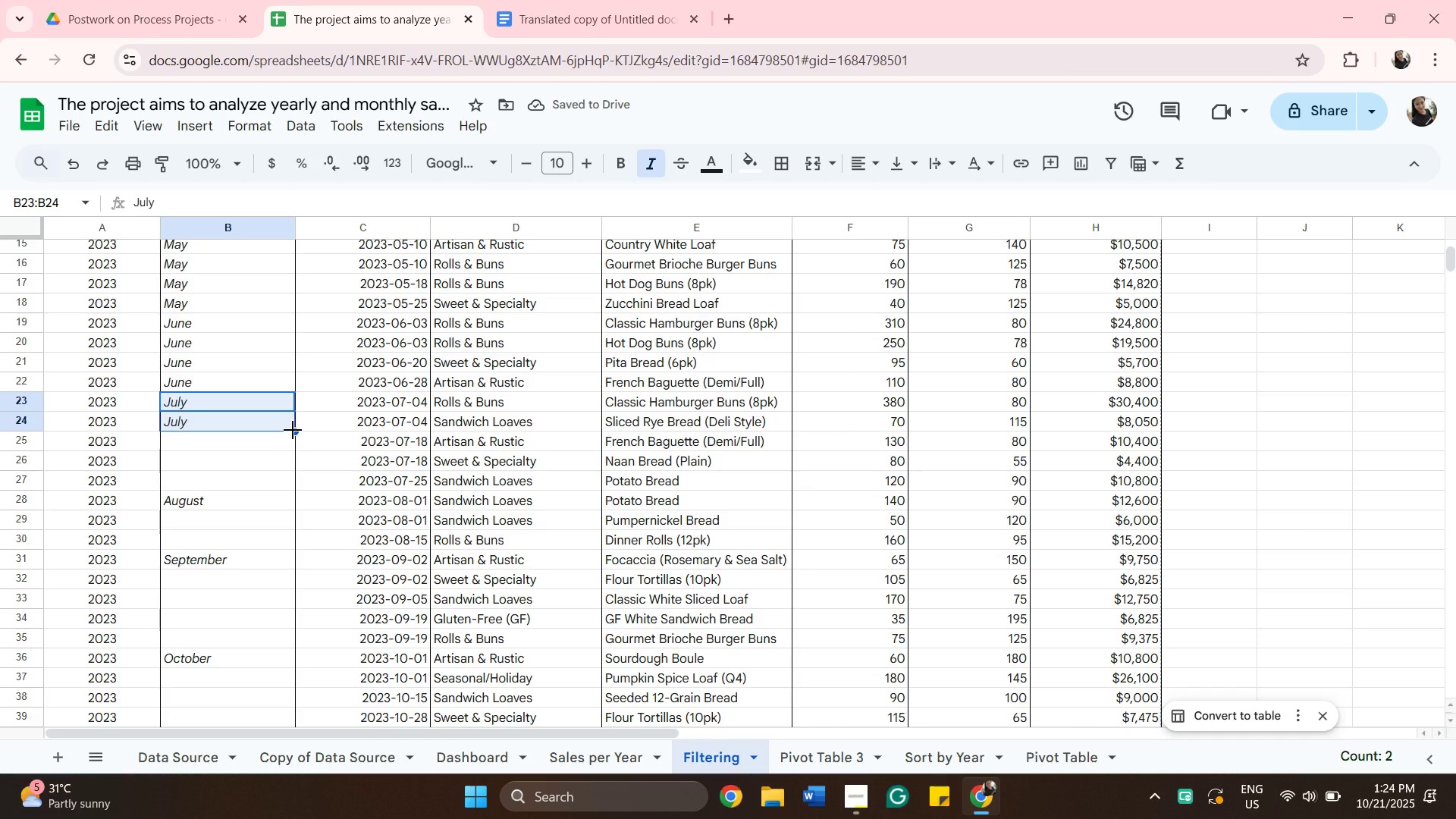 
left_click_drag(start_coordinate=[293, 430], to_coordinate=[303, 475])
 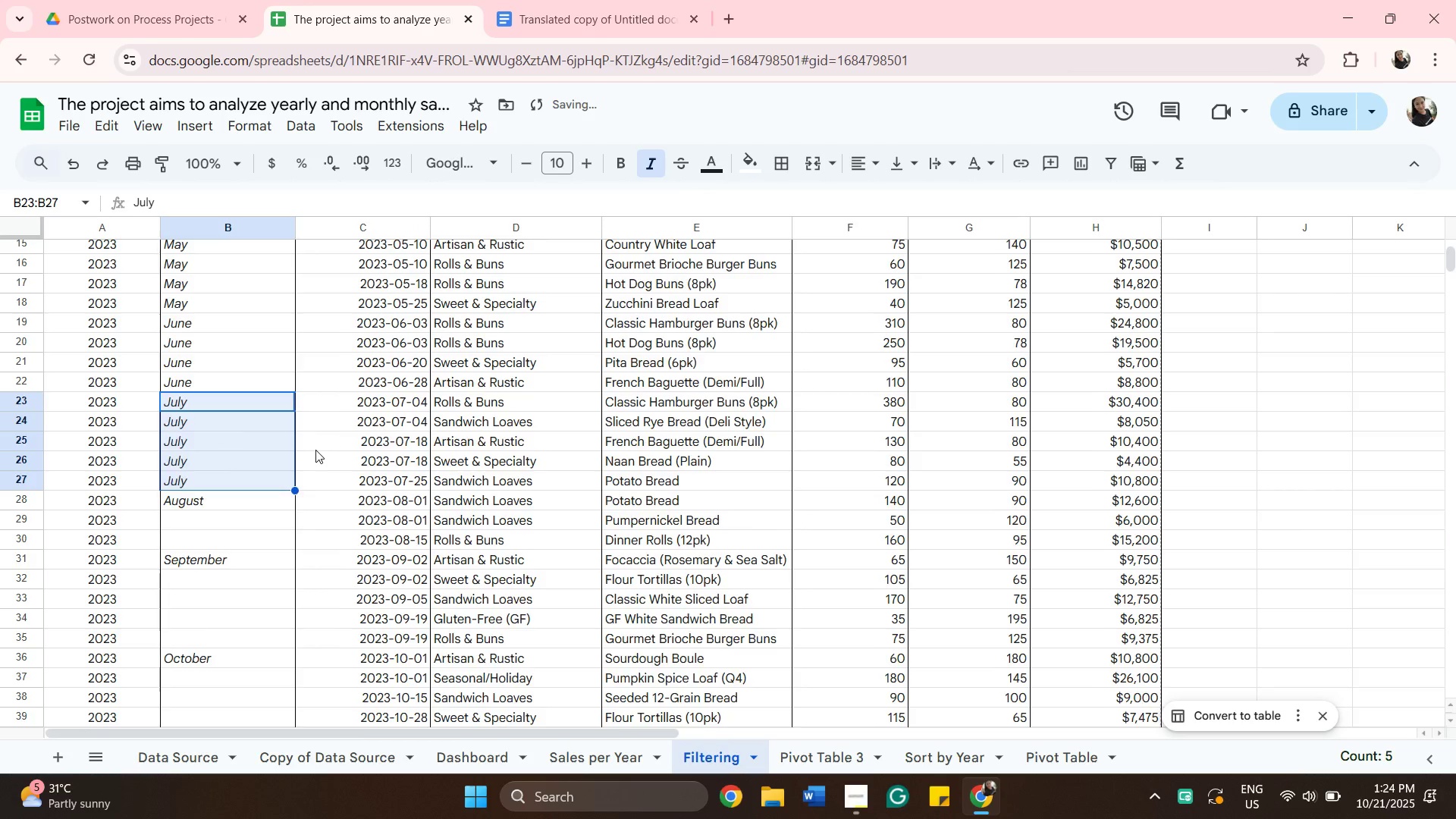 
scroll: coordinate [315, 450], scroll_direction: down, amount: 1.0
 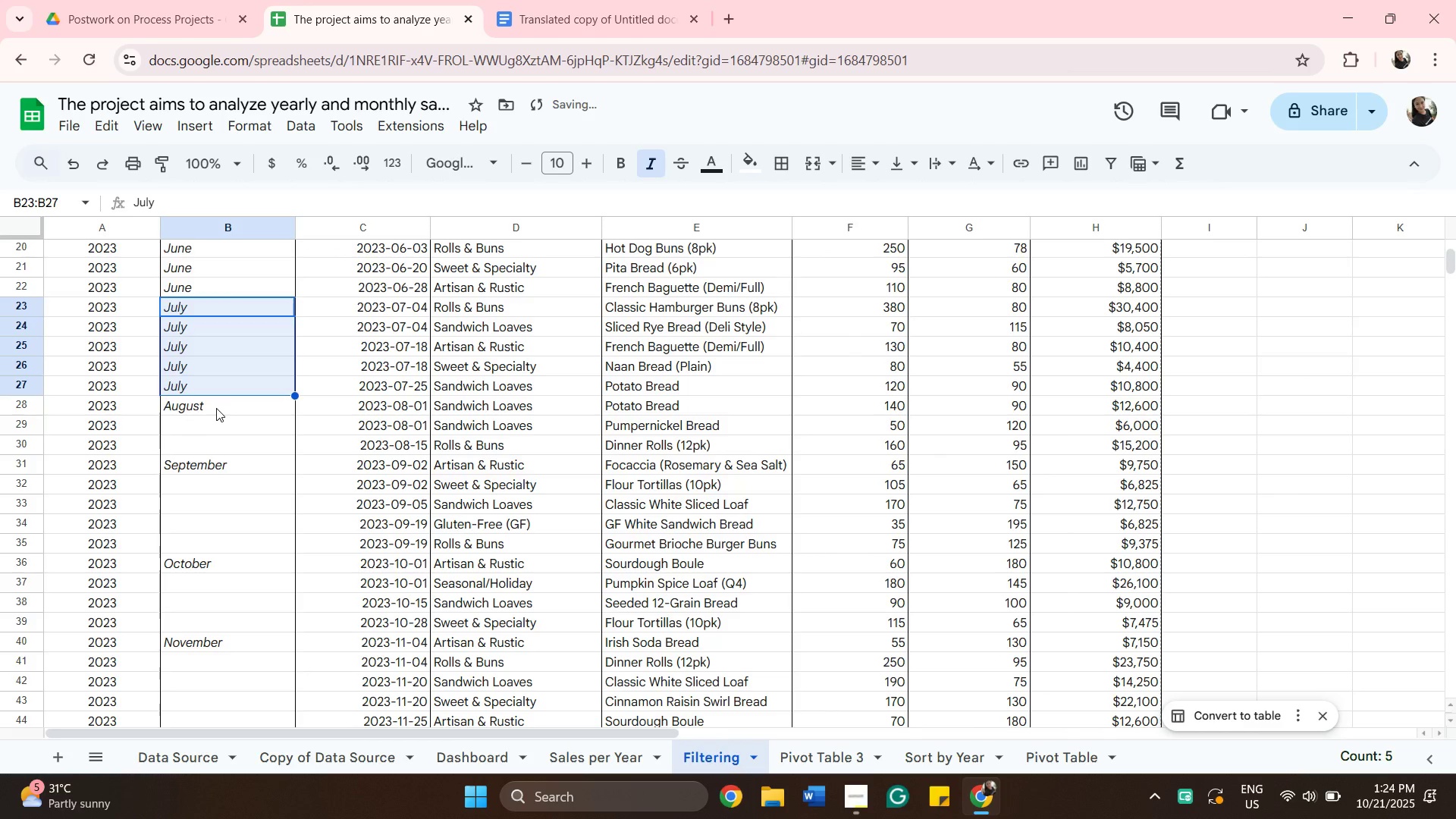 
left_click([218, 405])
 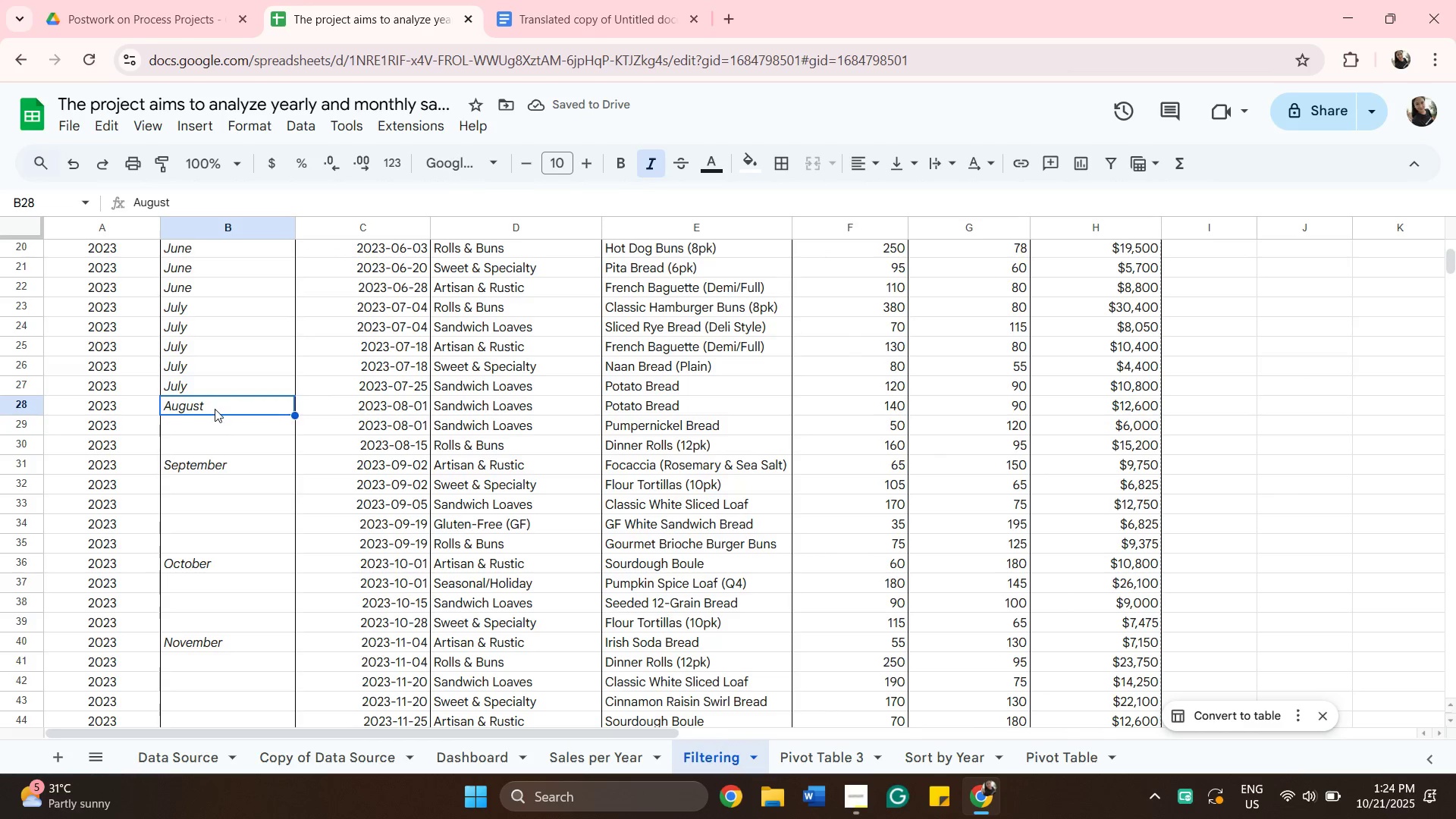 
right_click([217, 406])
 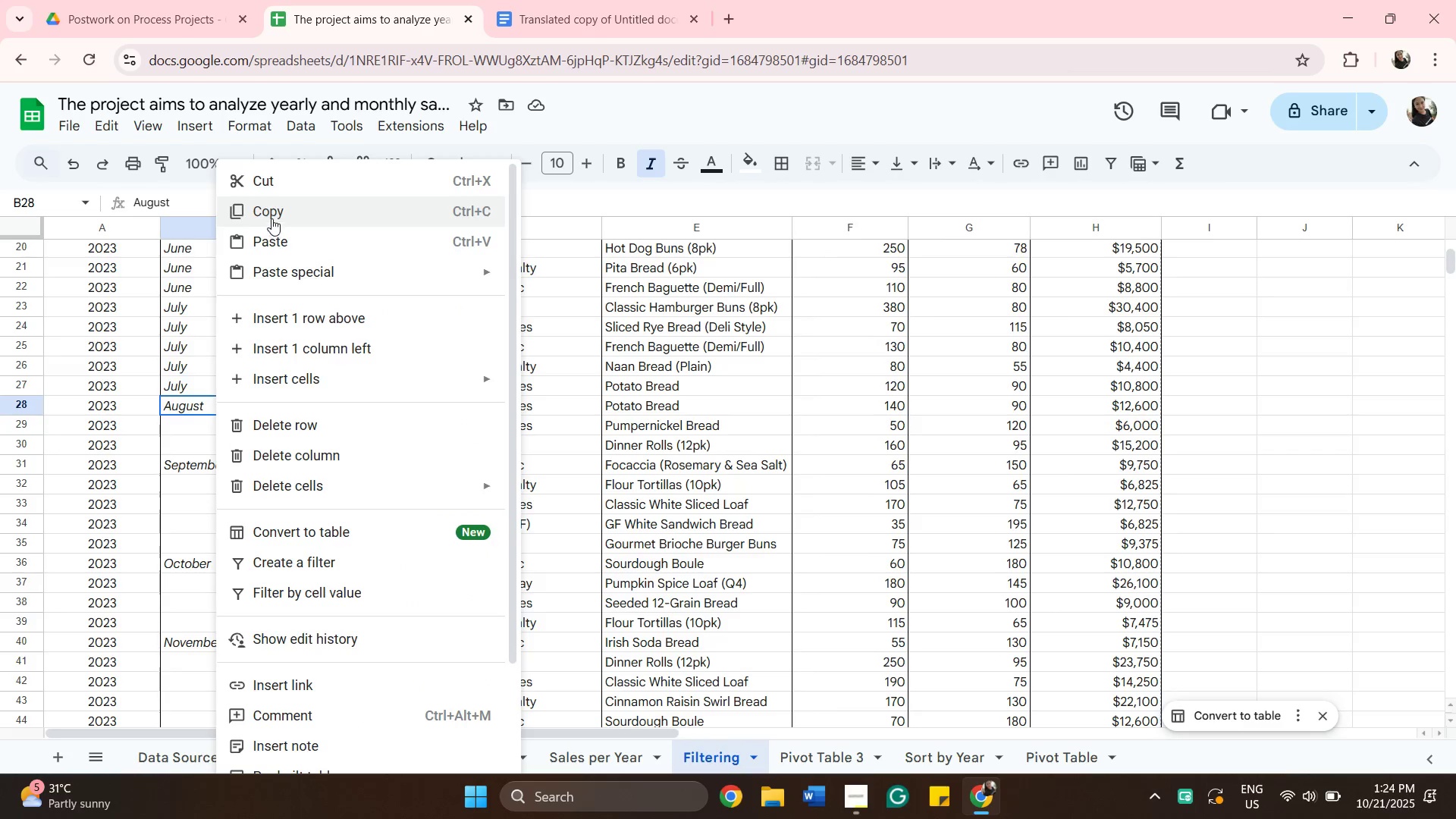 
left_click([271, 217])
 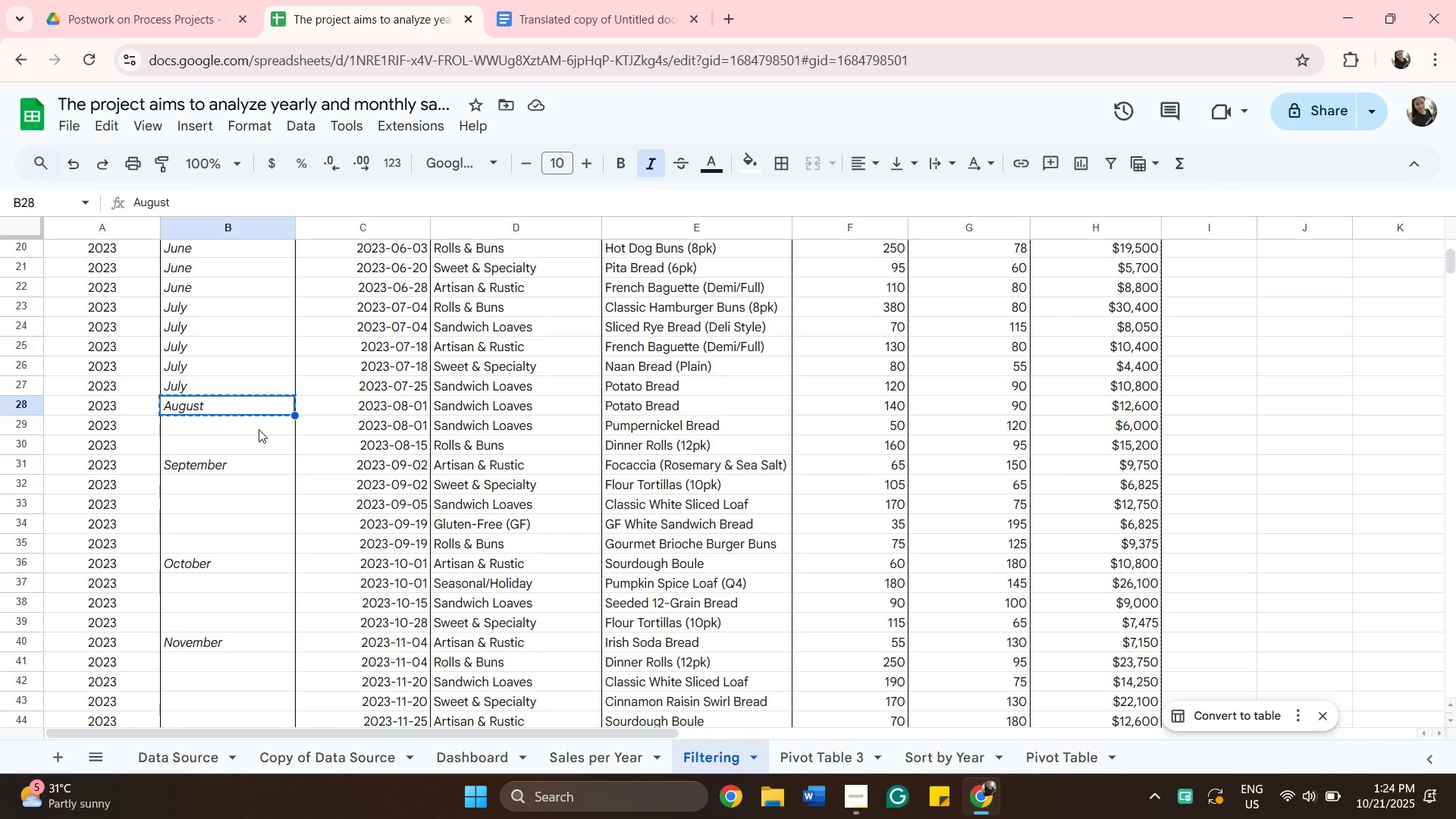 
left_click([259, 429])
 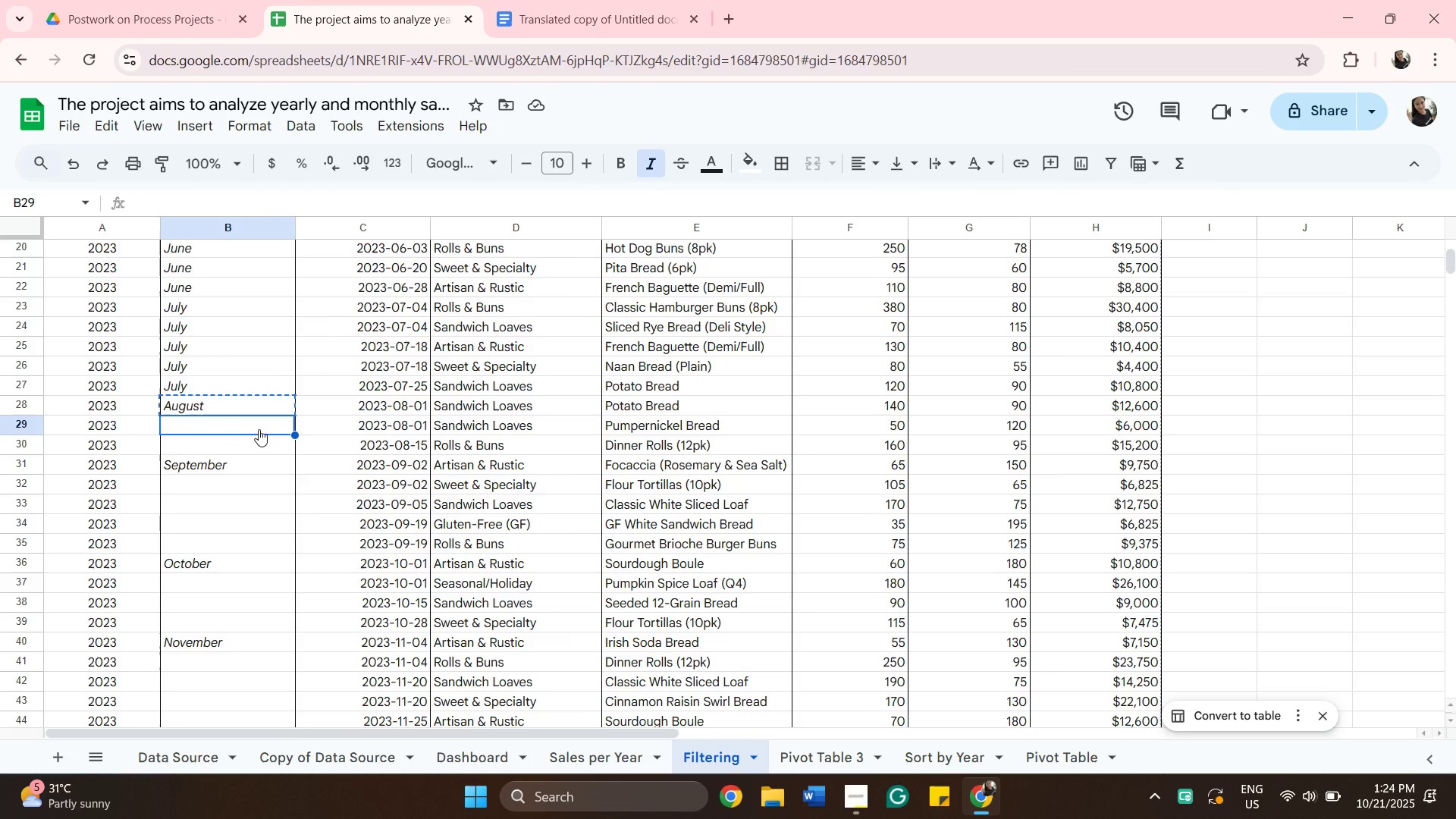 
right_click([259, 429])
 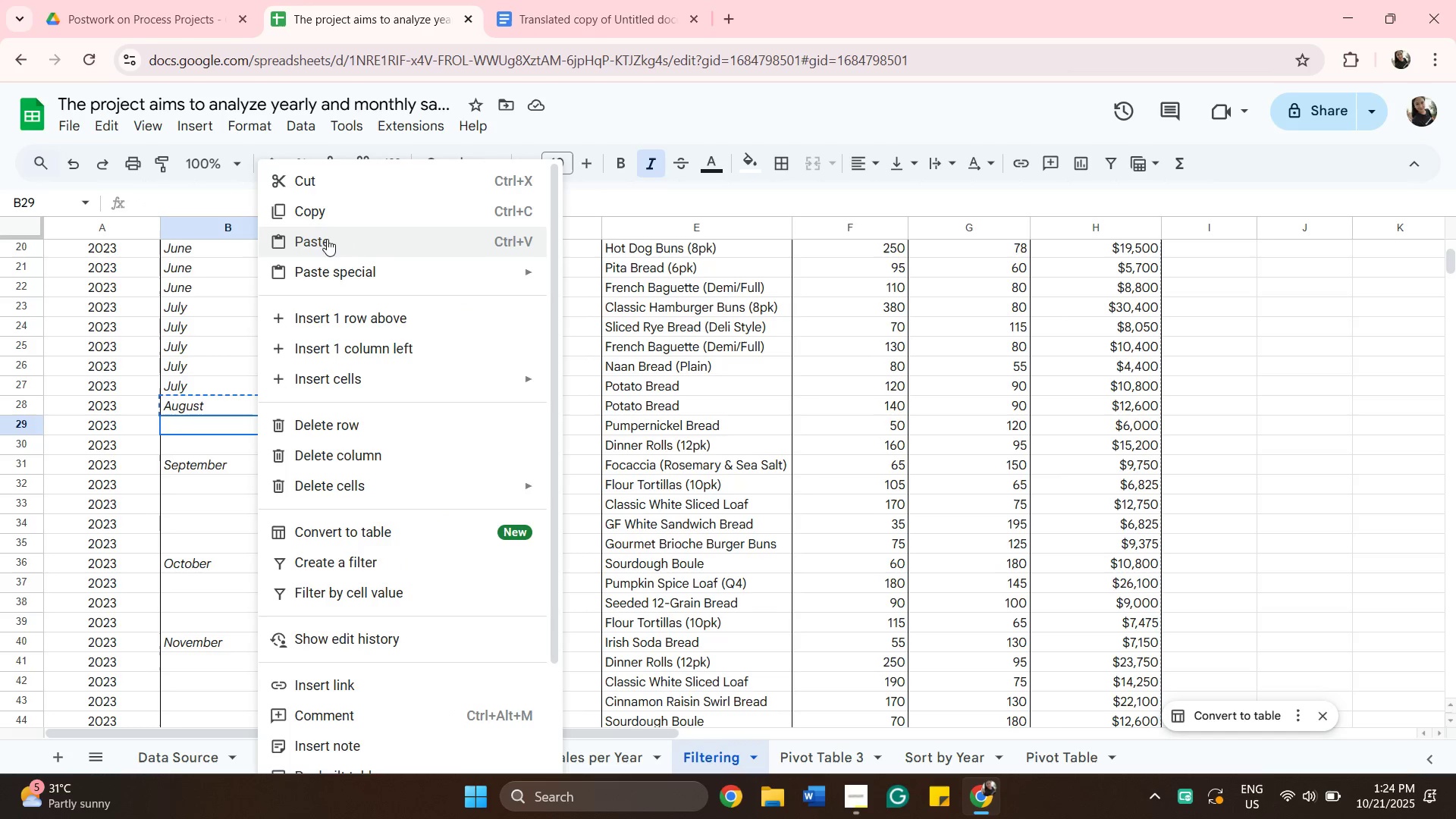 
left_click([328, 240])
 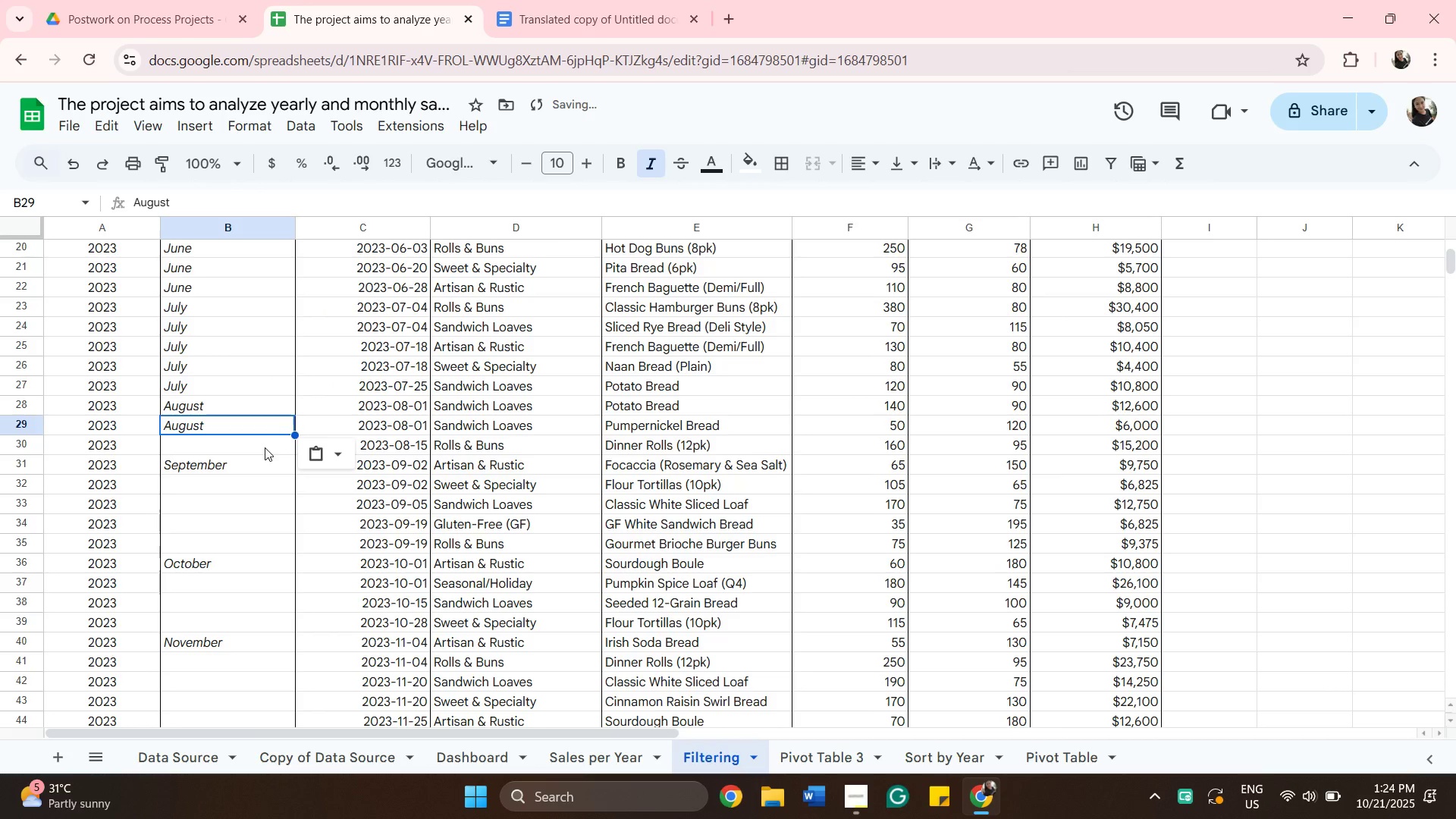 
right_click([263, 447])
 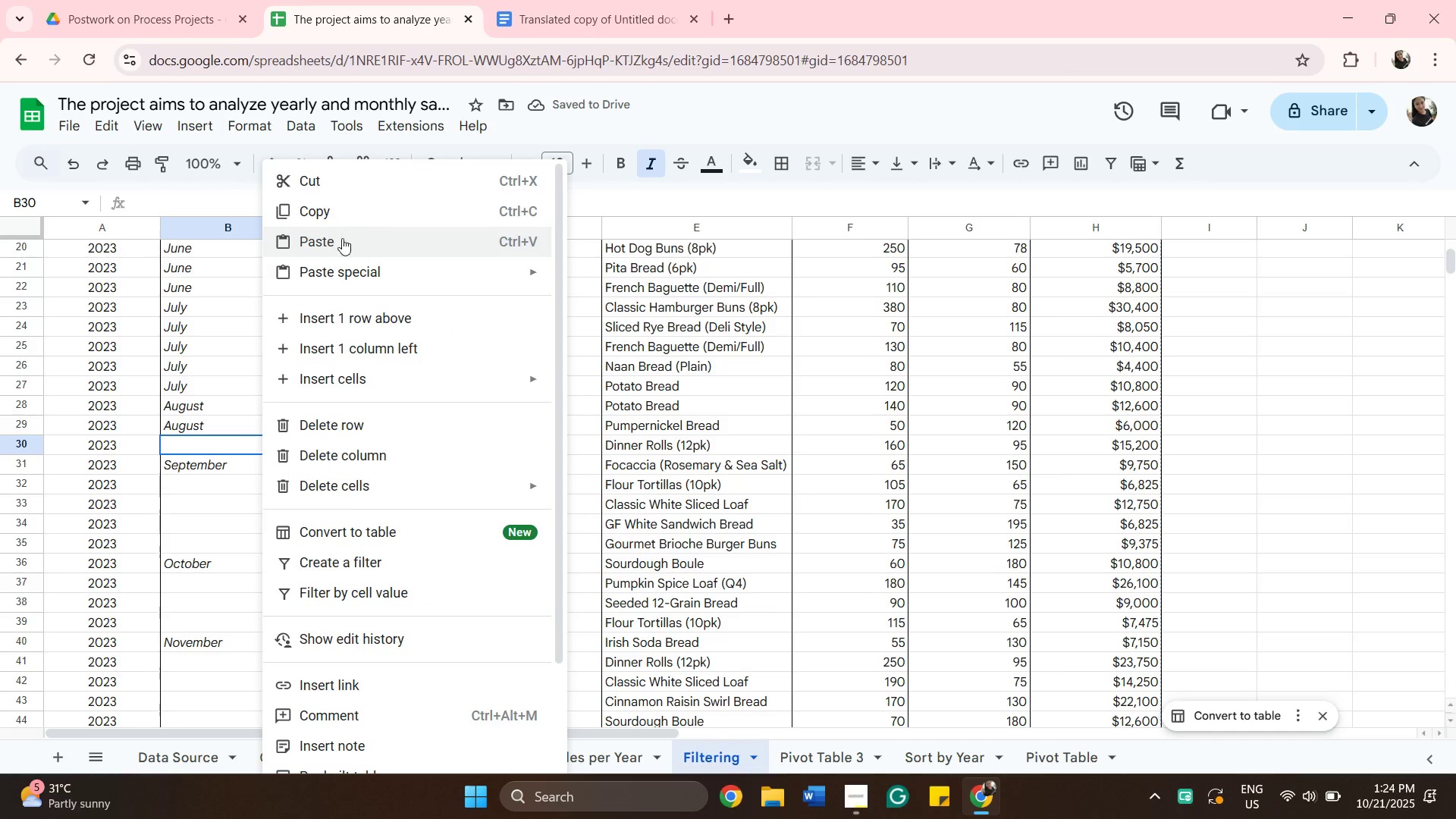 
left_click([343, 238])
 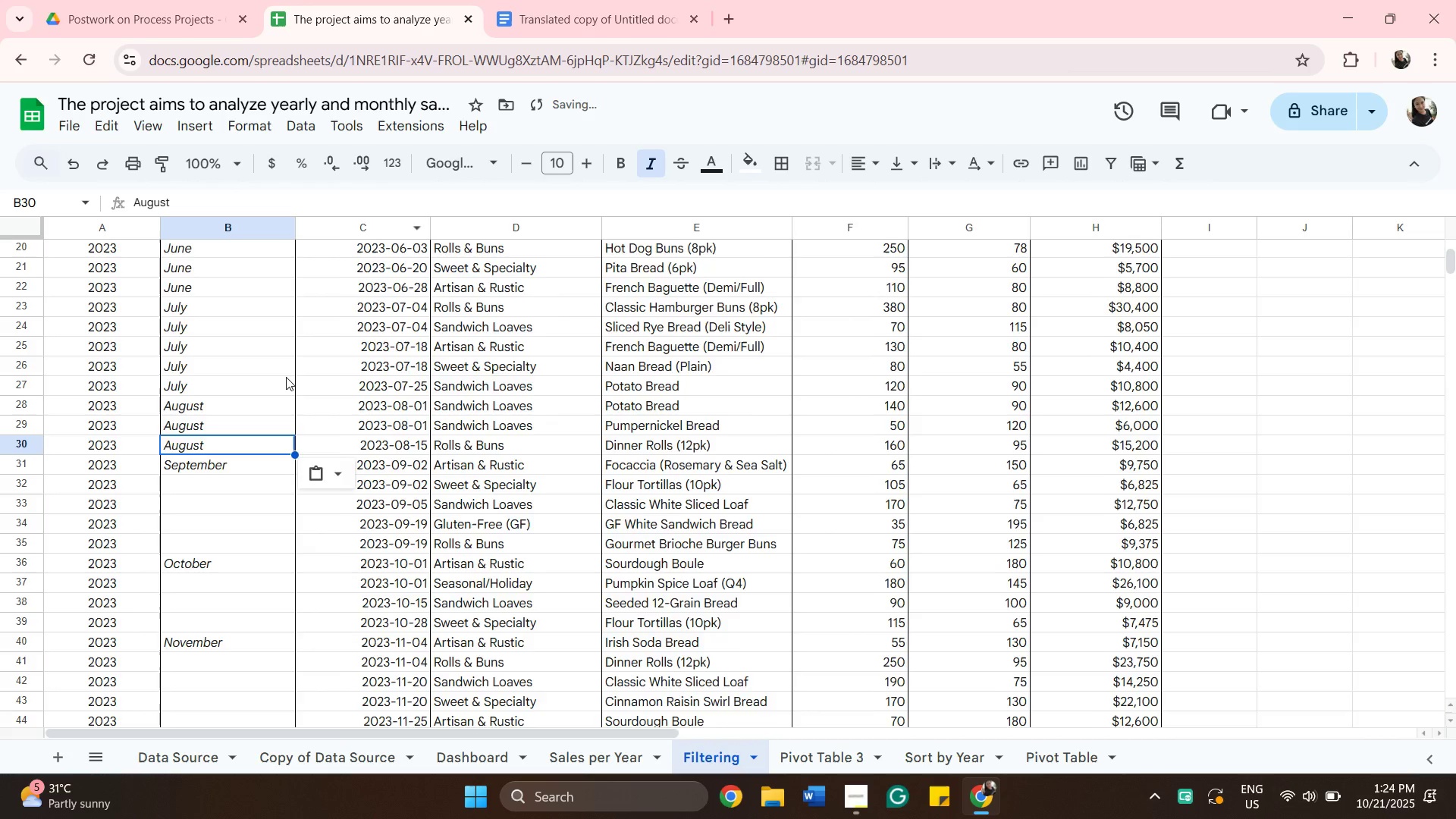 
scroll: coordinate [286, 377], scroll_direction: down, amount: 3.0
 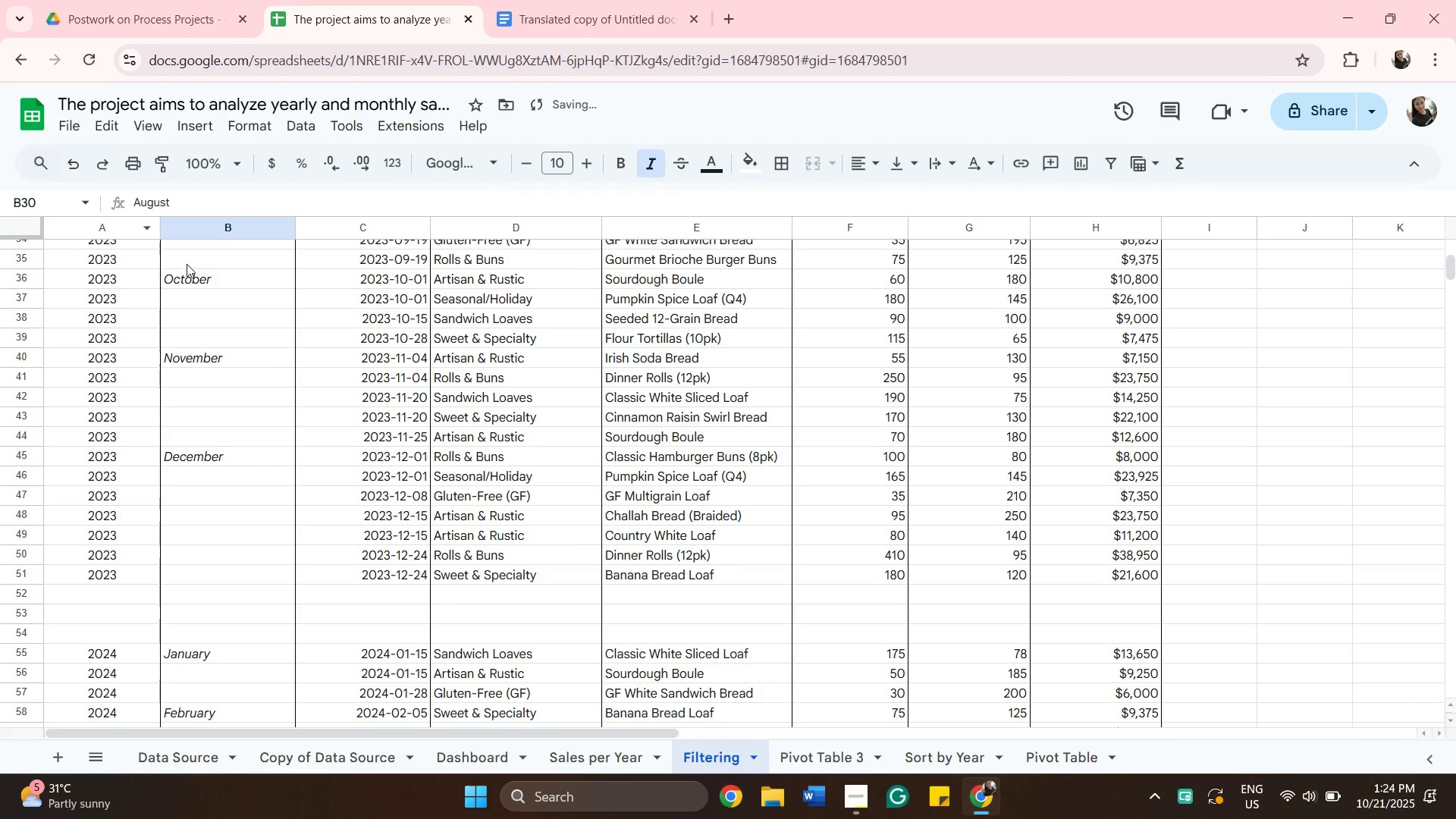 
scroll: coordinate [196, 264], scroll_direction: up, amount: 1.0
 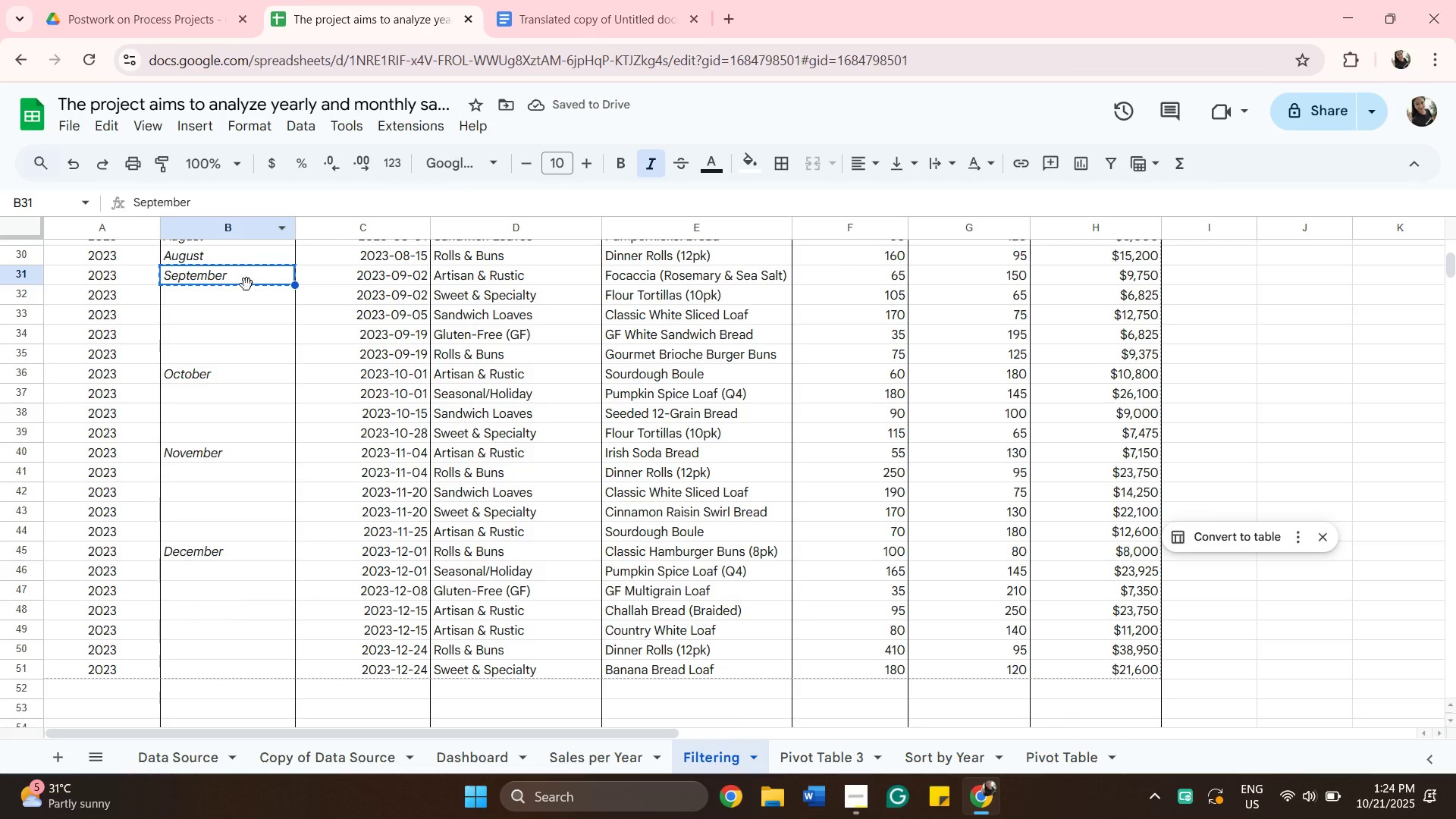 
left_click([246, 296])
 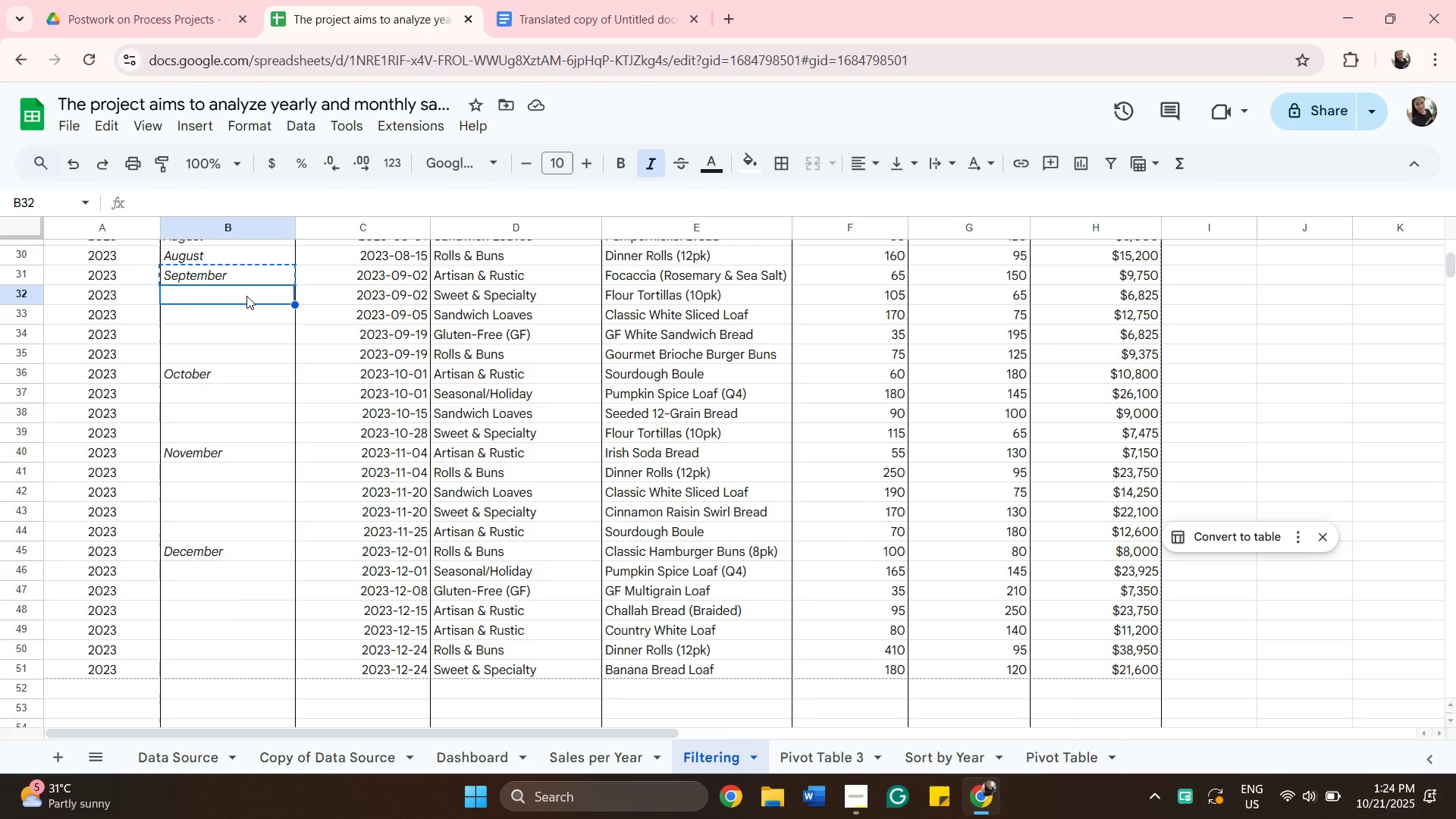 
right_click([246, 296])
 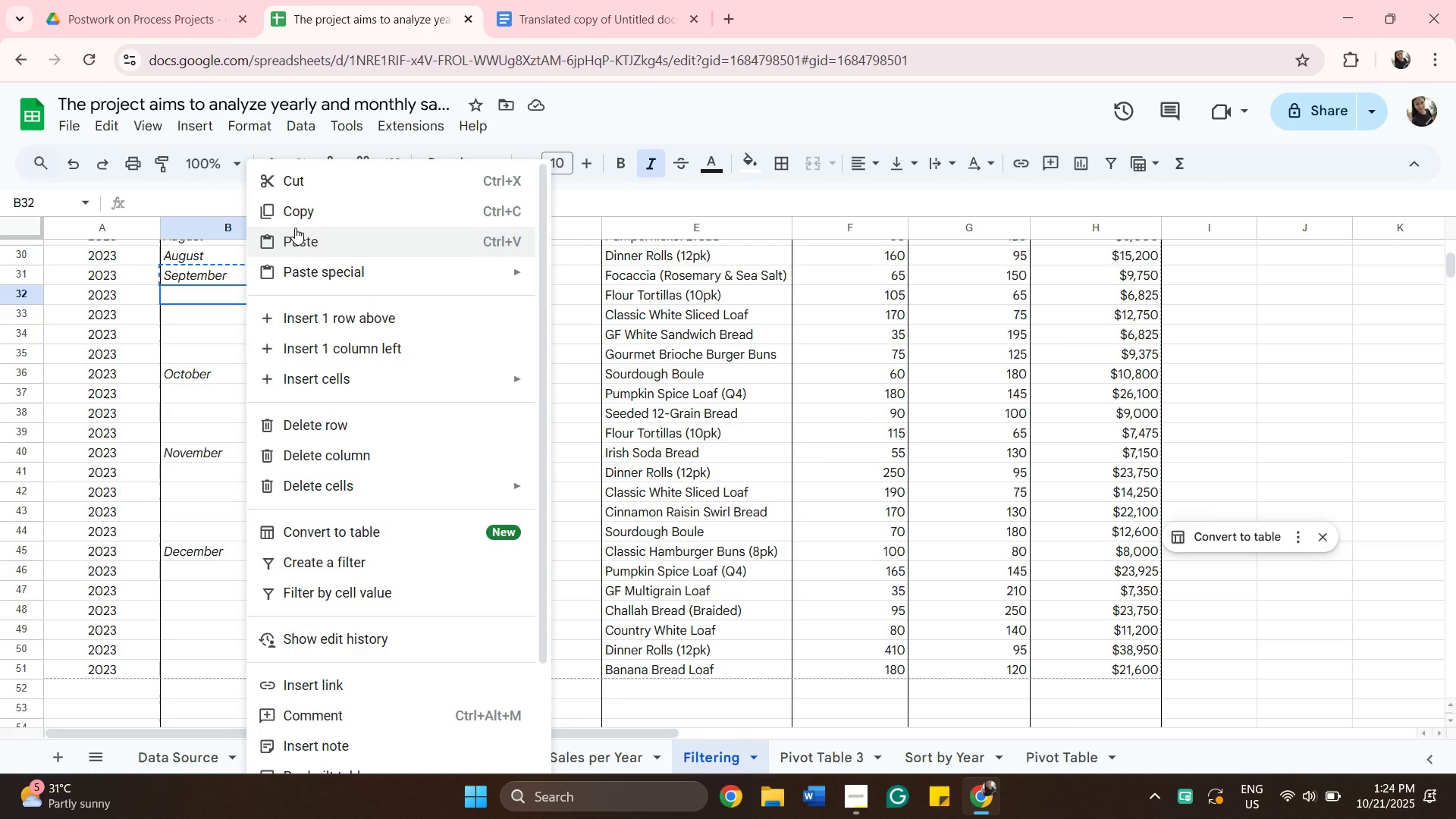 
left_click([295, 228])
 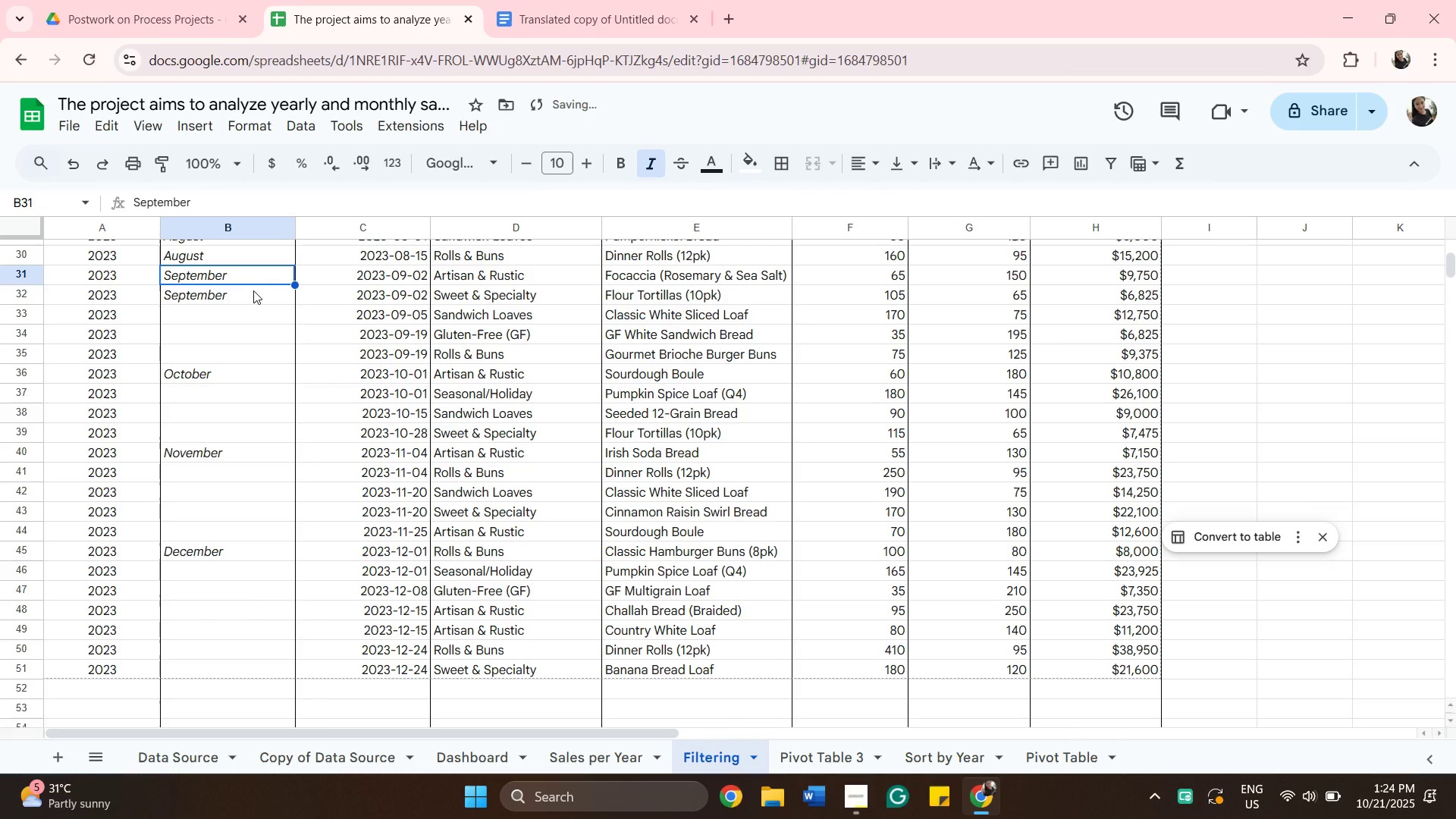 
hold_key(key=ShiftLeft, duration=0.31)
left_click([255, 291])
 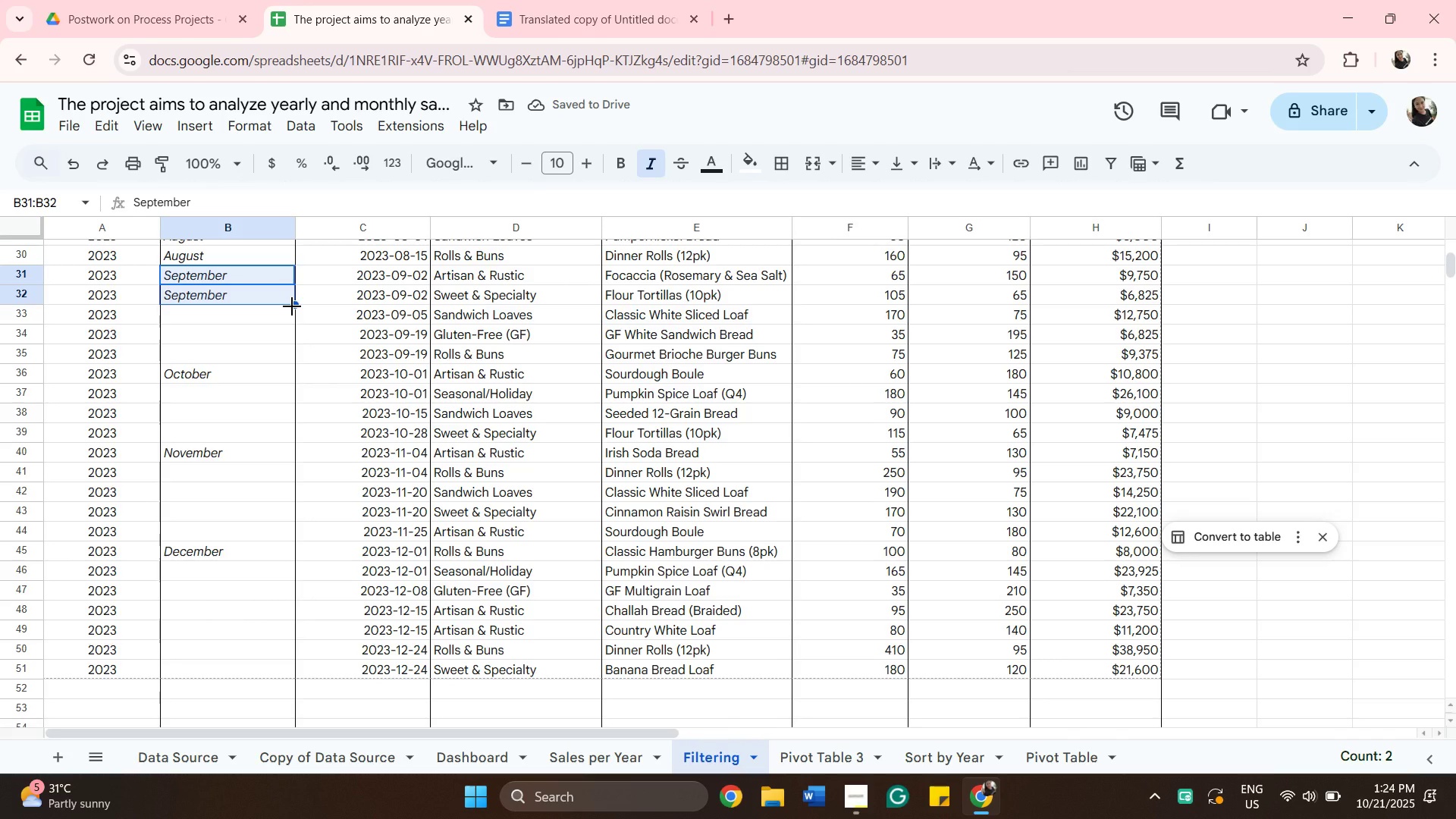 
left_click_drag(start_coordinate=[292, 306], to_coordinate=[300, 350])
 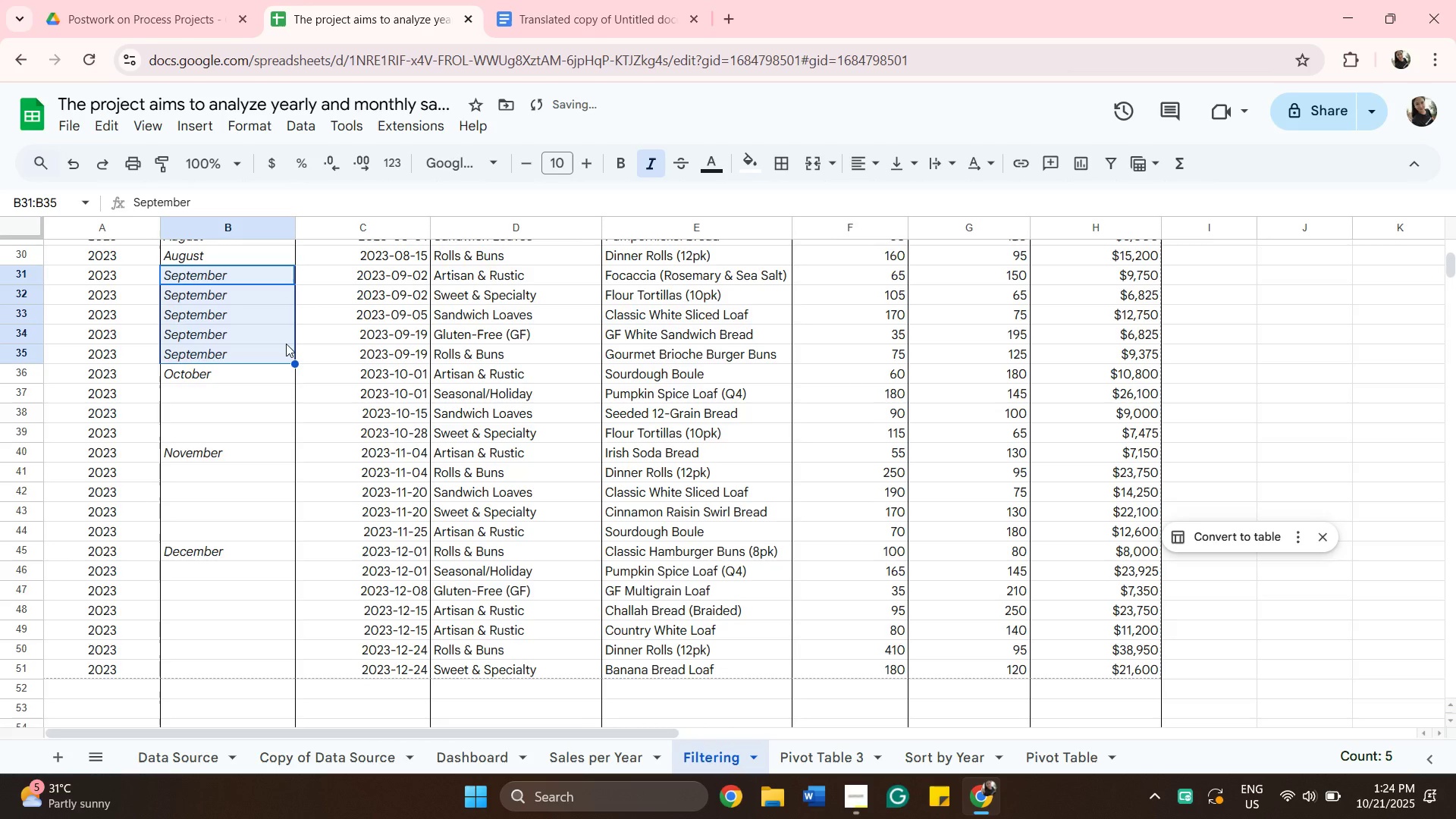 
scroll: coordinate [286, 344], scroll_direction: down, amount: 1.0
 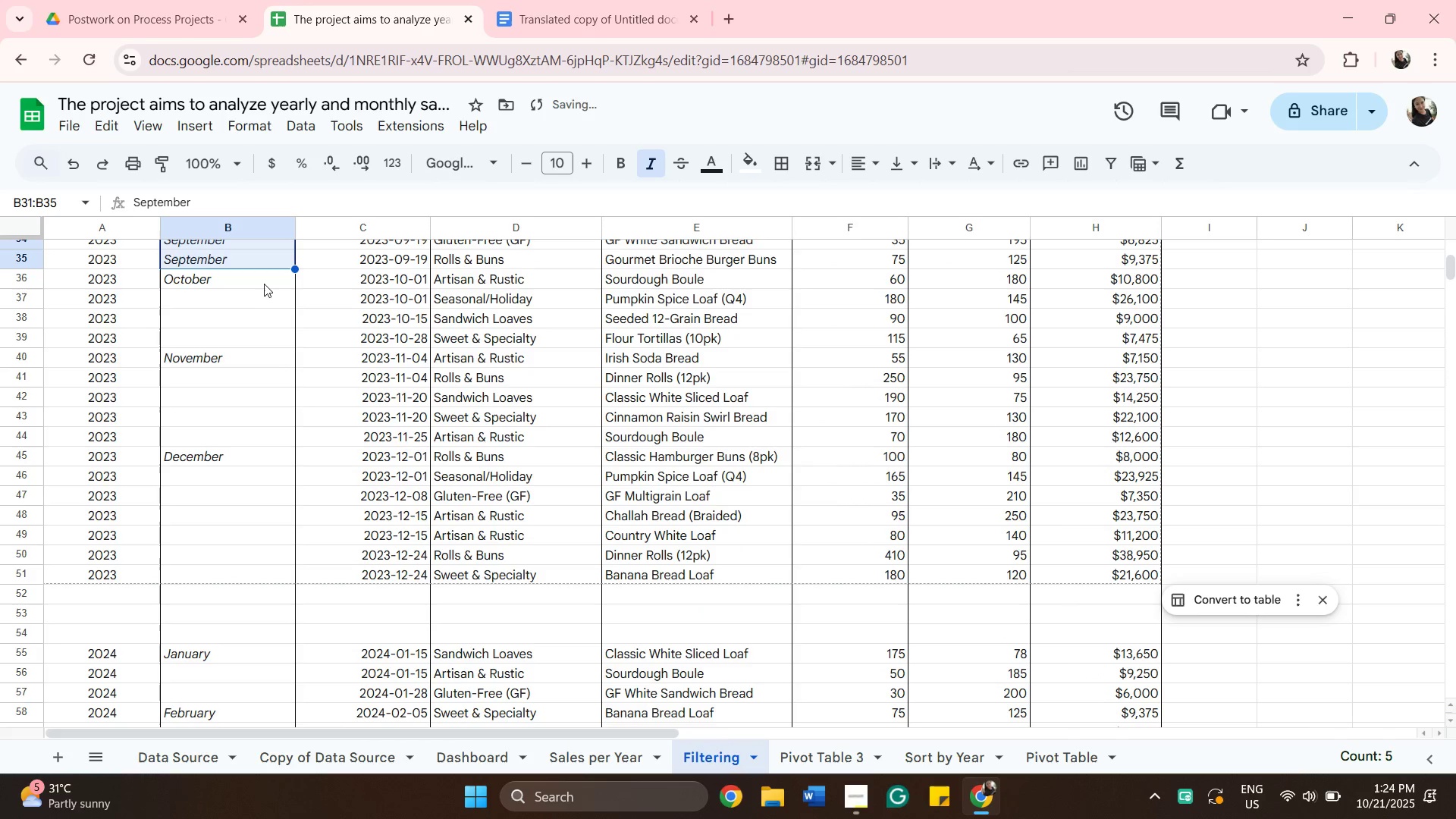 
left_click([264, 282])
 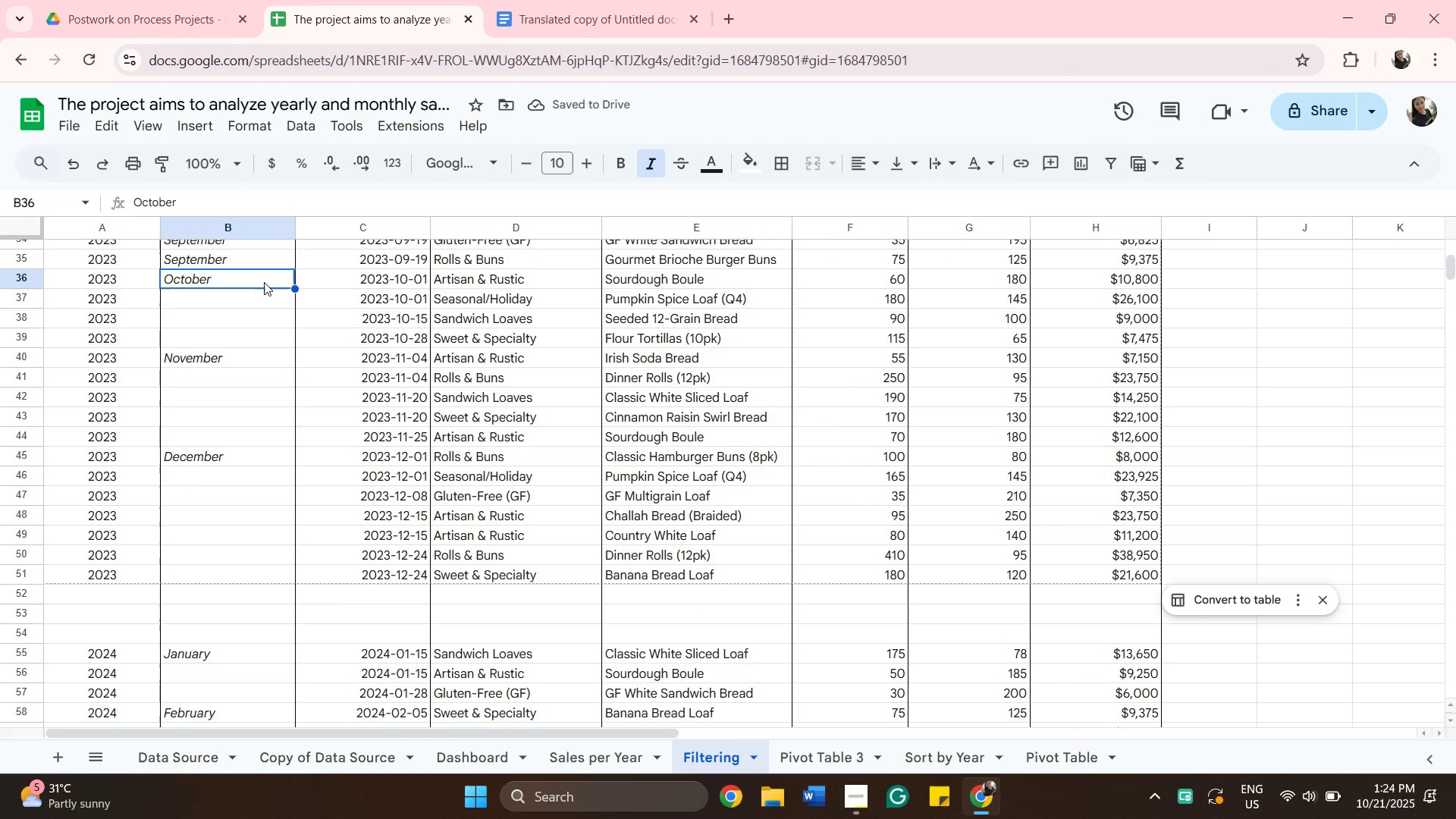 
right_click([264, 282])
 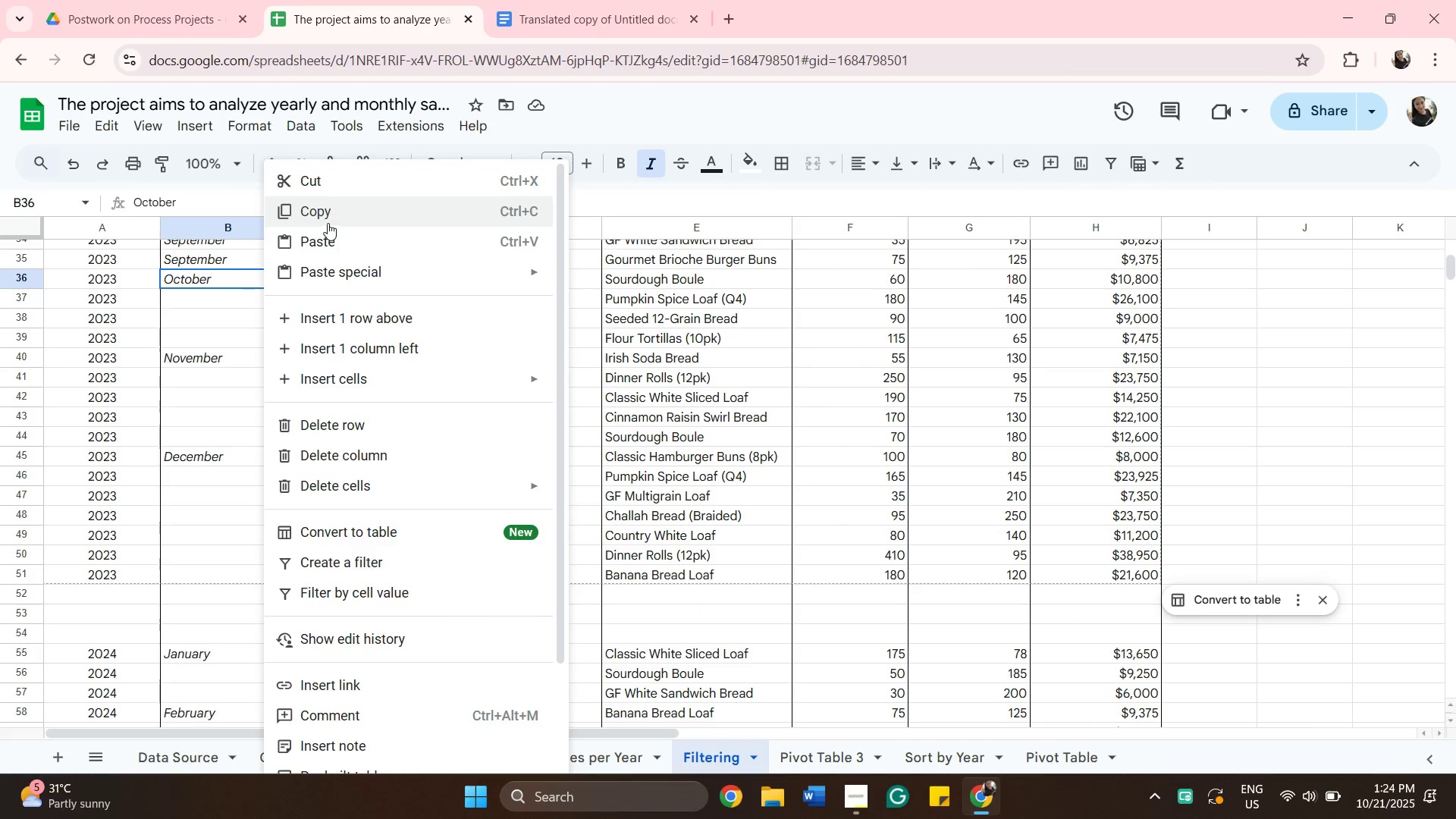 
left_click([328, 215])
 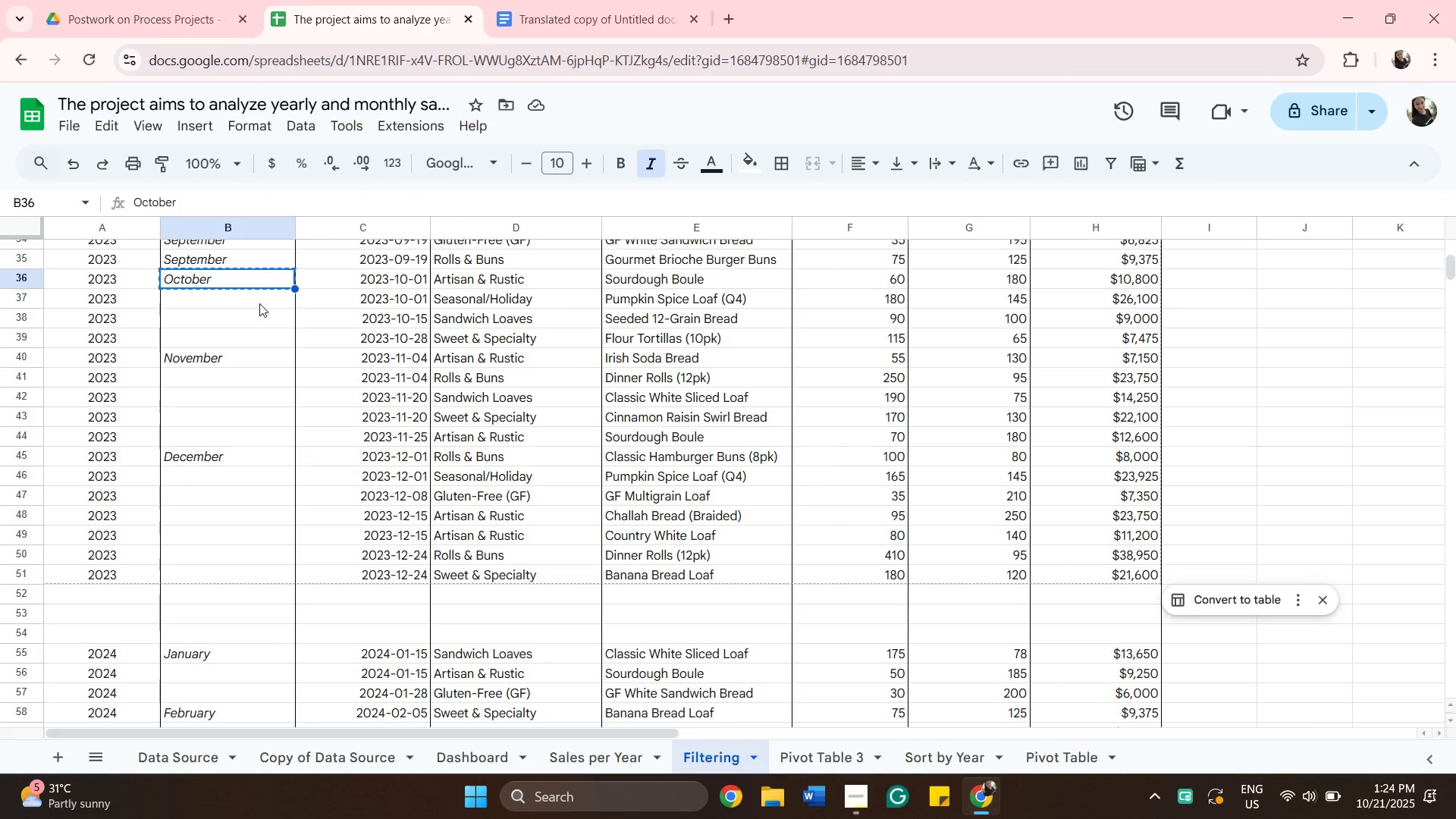 
left_click([259, 303])
 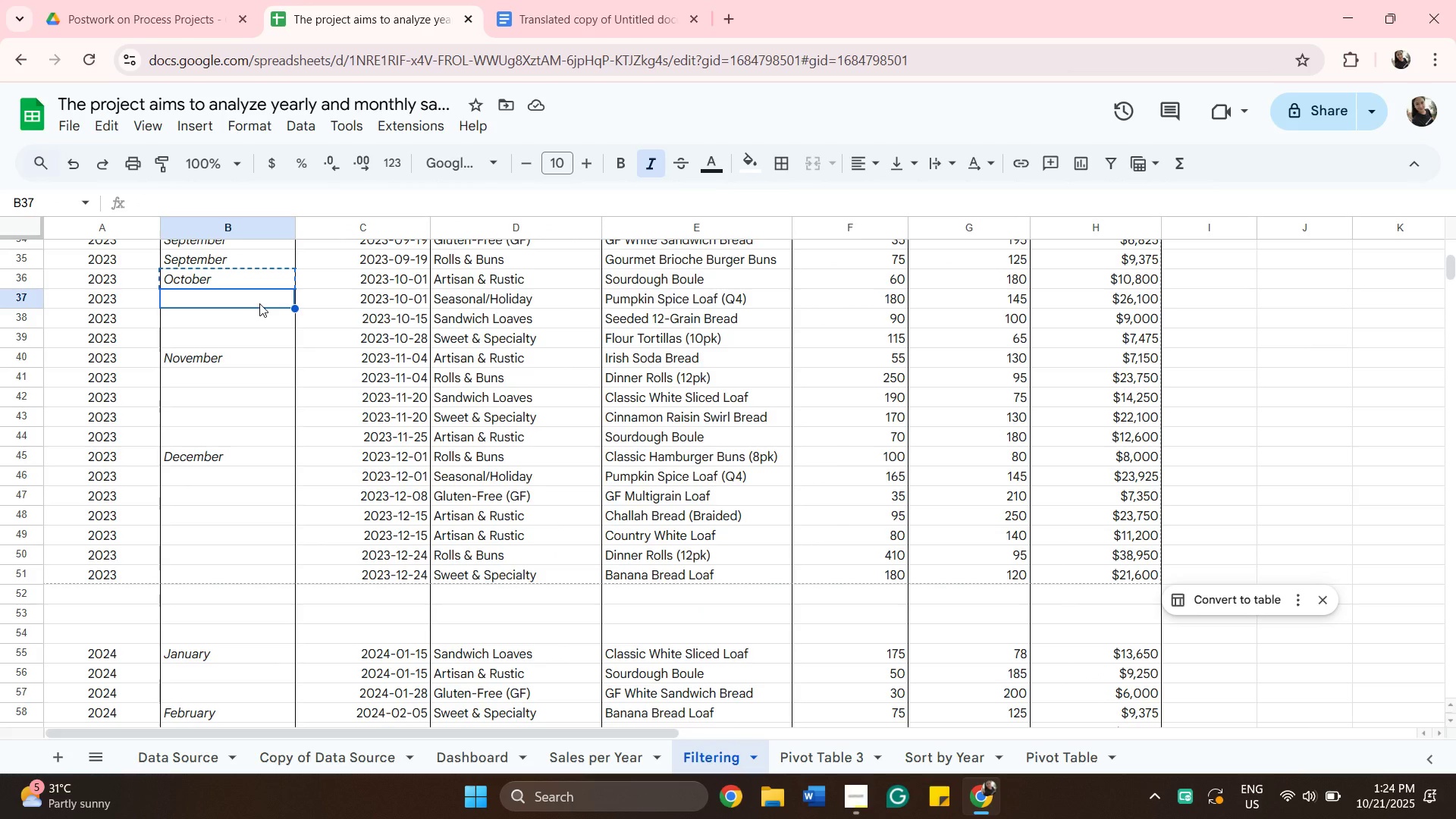 
right_click([259, 303])
 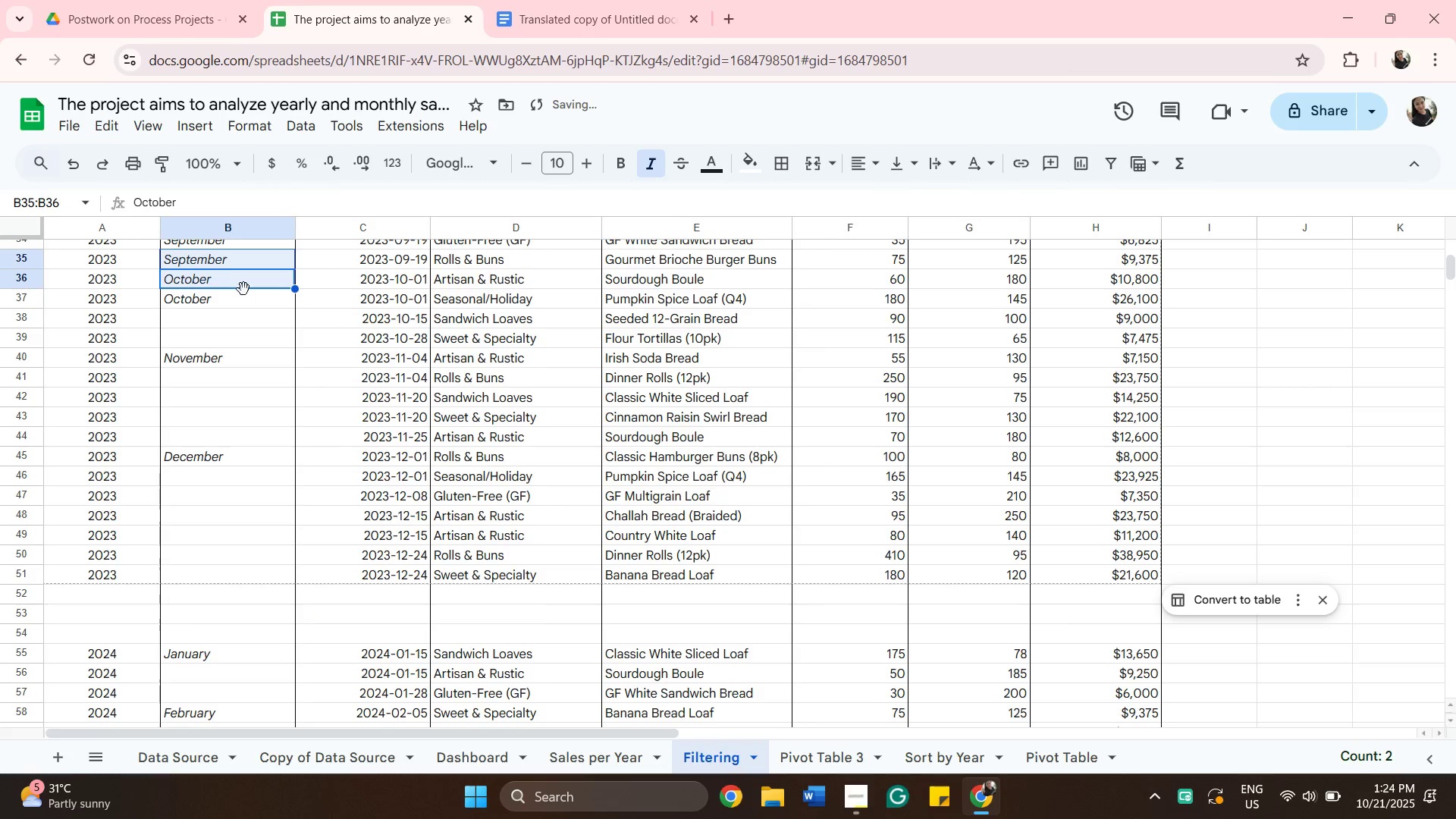 
left_click([255, 347])
 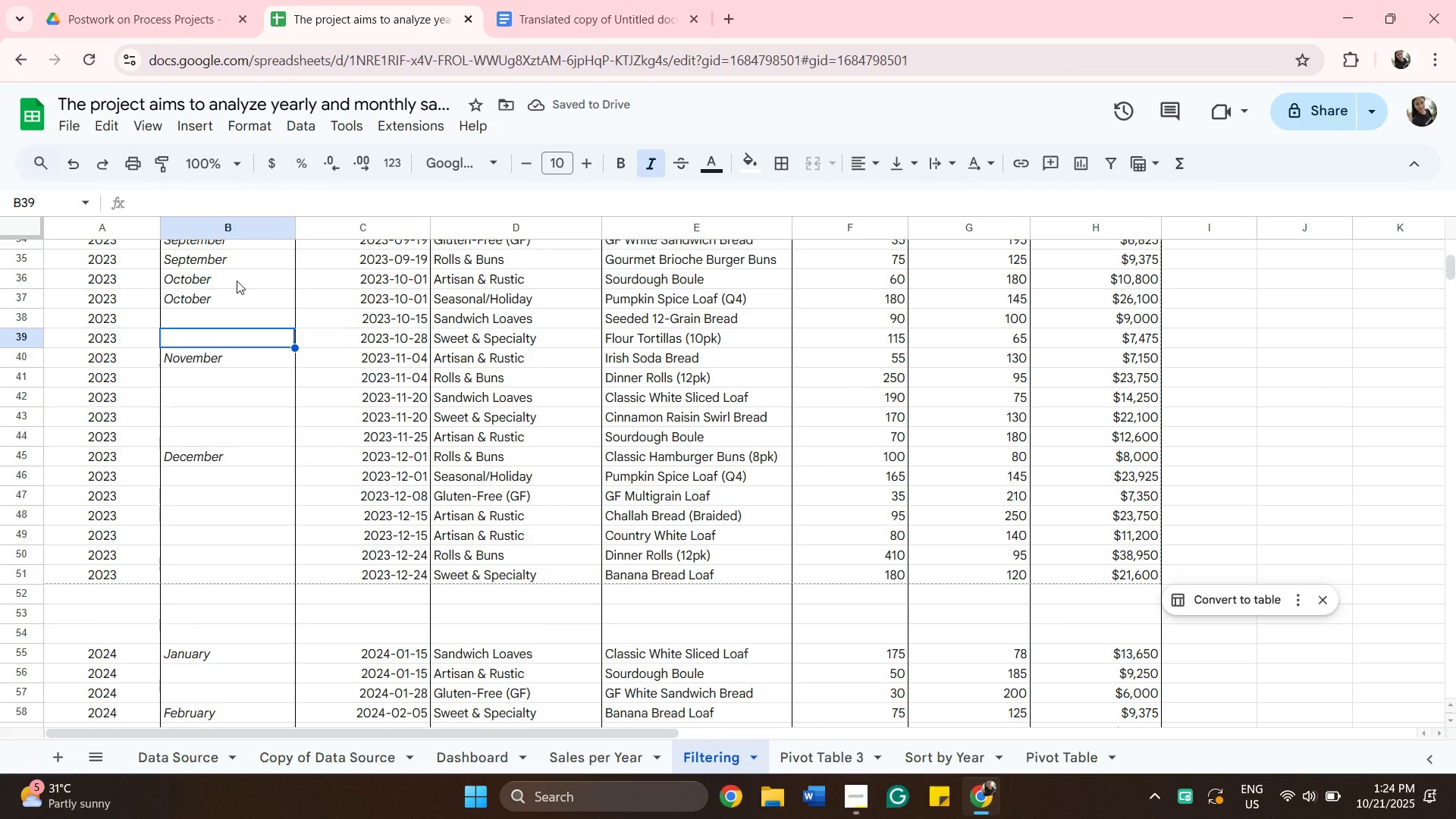 
left_click([237, 281])
 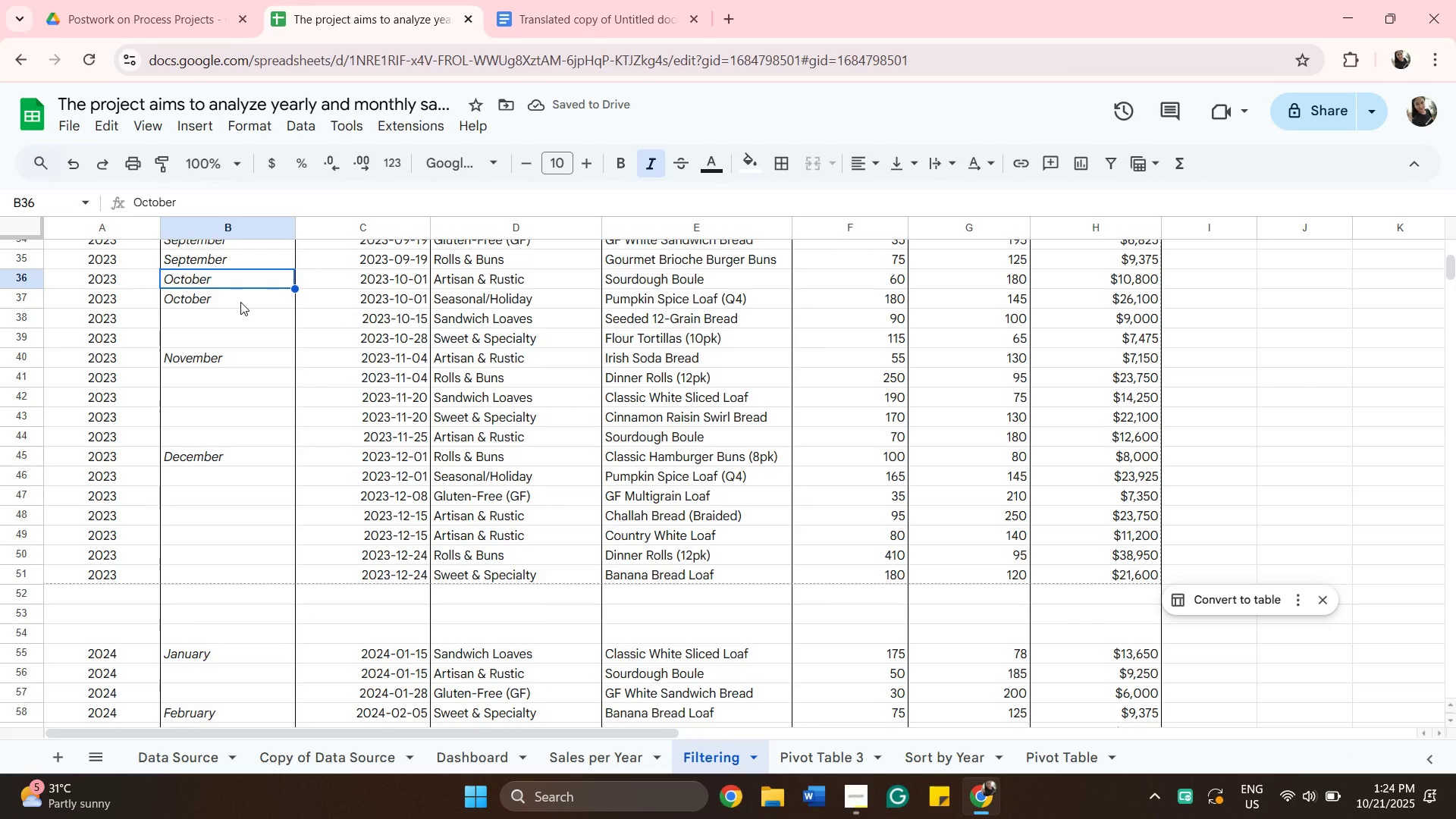 
key(Shift+ShiftLeft)
 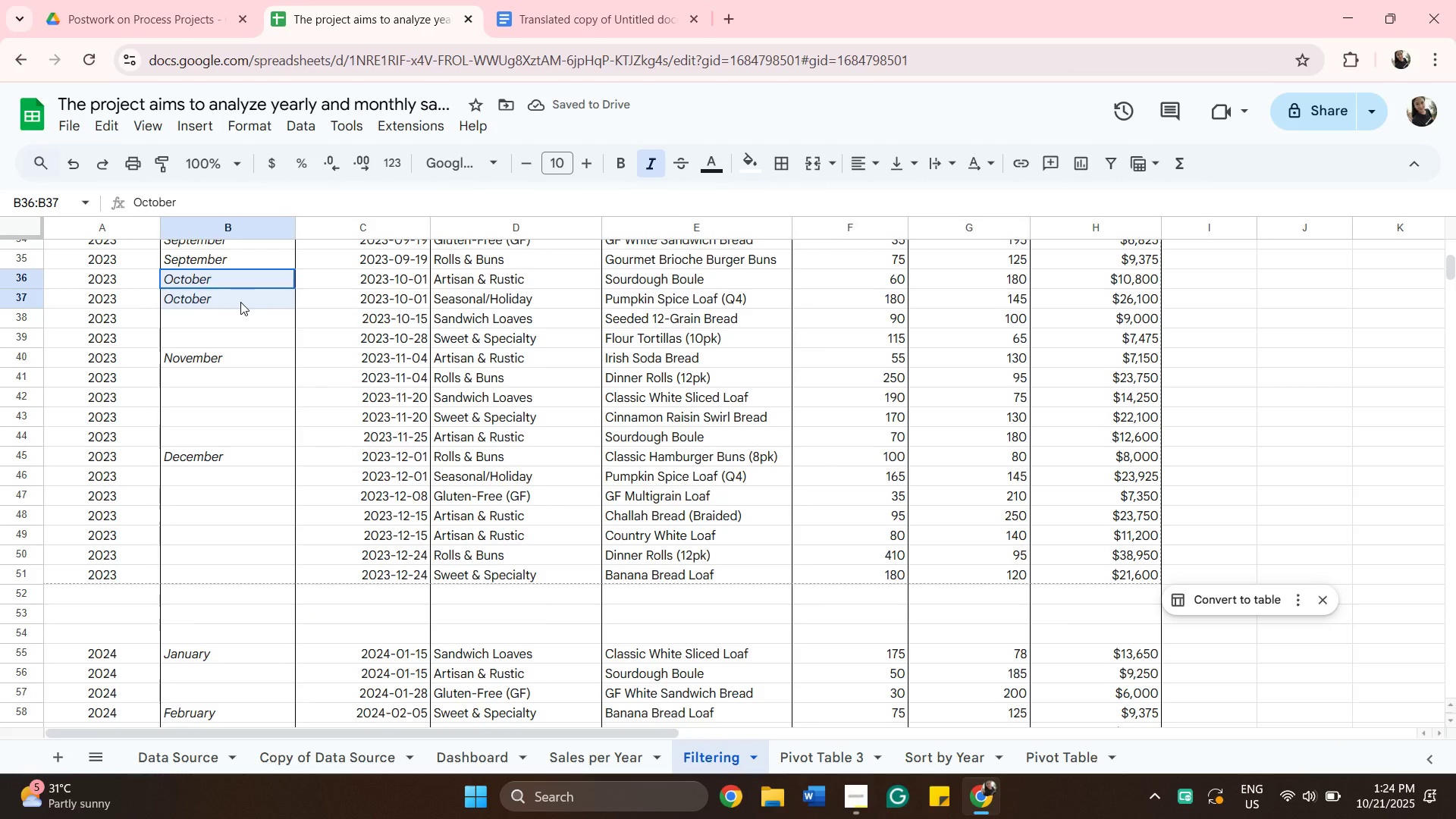 
left_click([240, 302])
 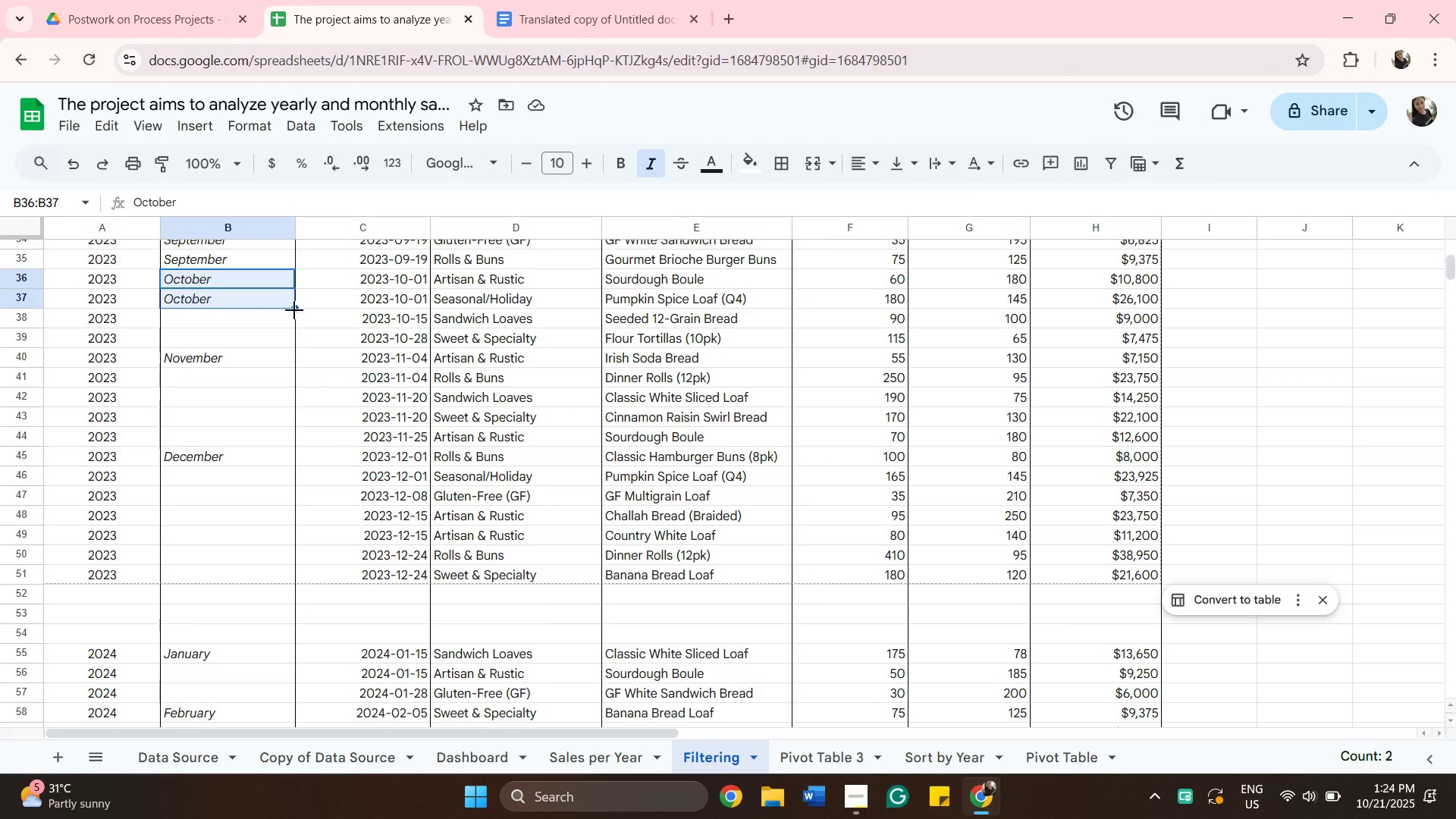 
left_click_drag(start_coordinate=[294, 309], to_coordinate=[303, 338])
 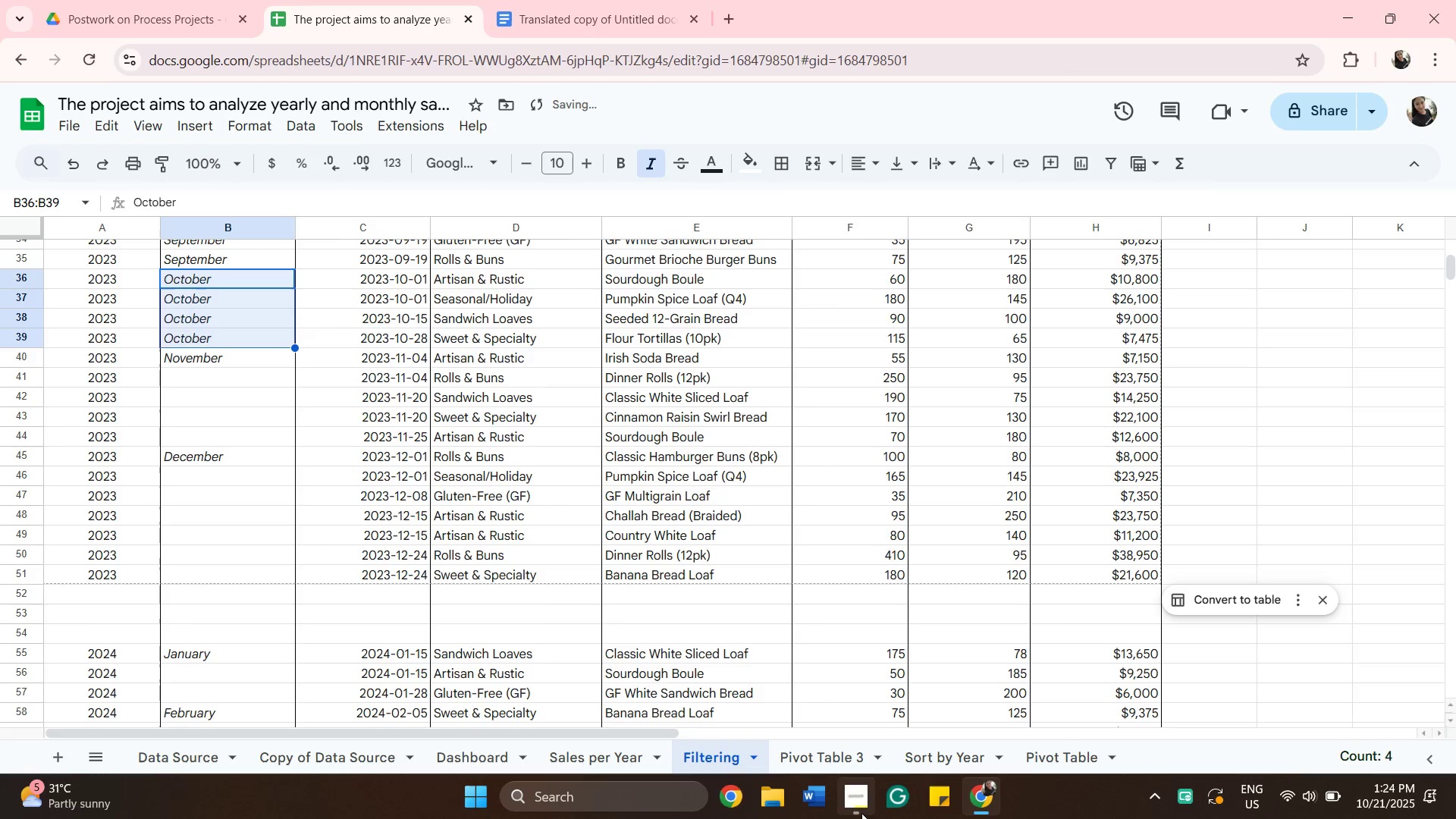 
left_click([857, 802])